 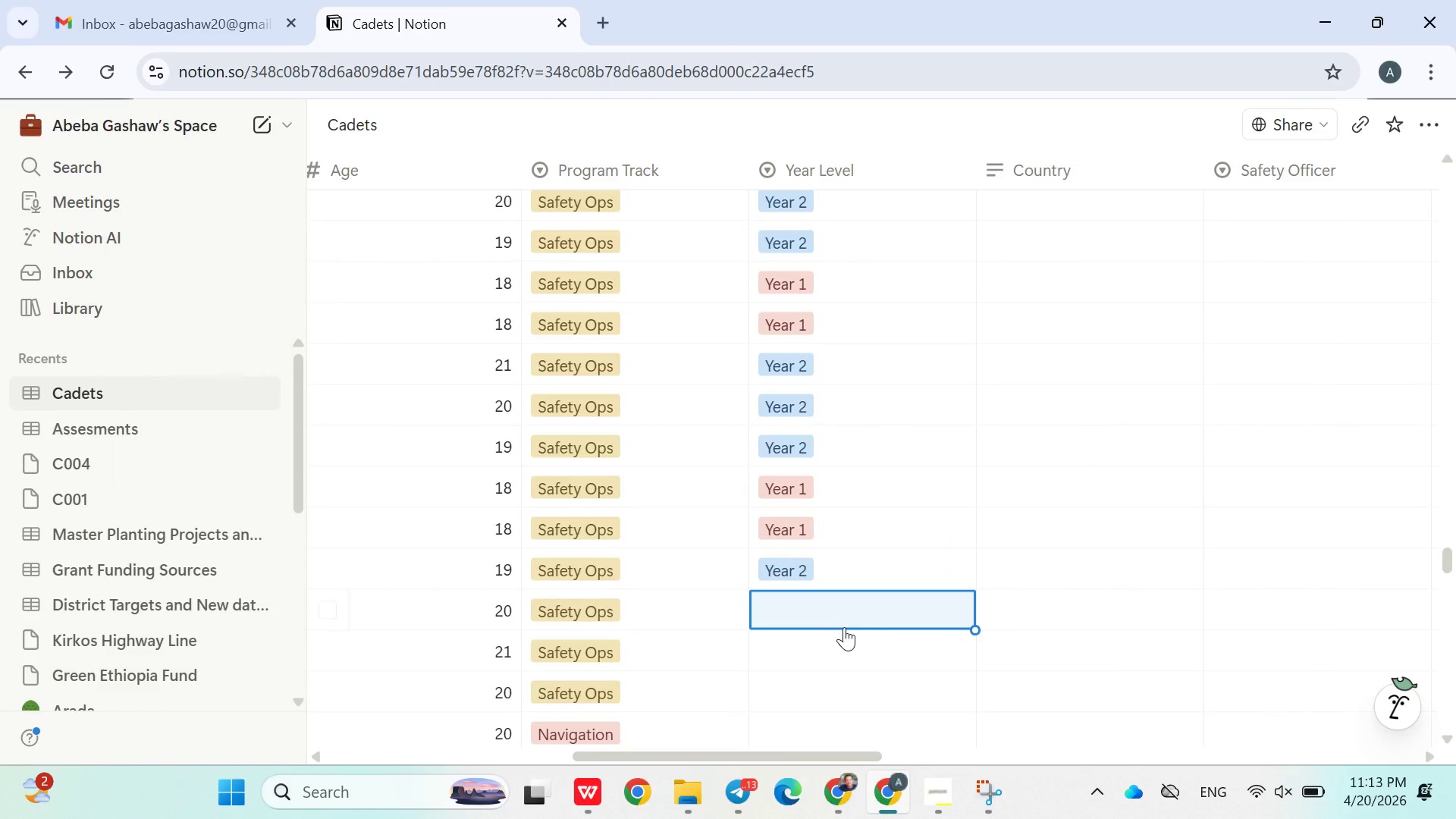 
left_click([839, 615])
 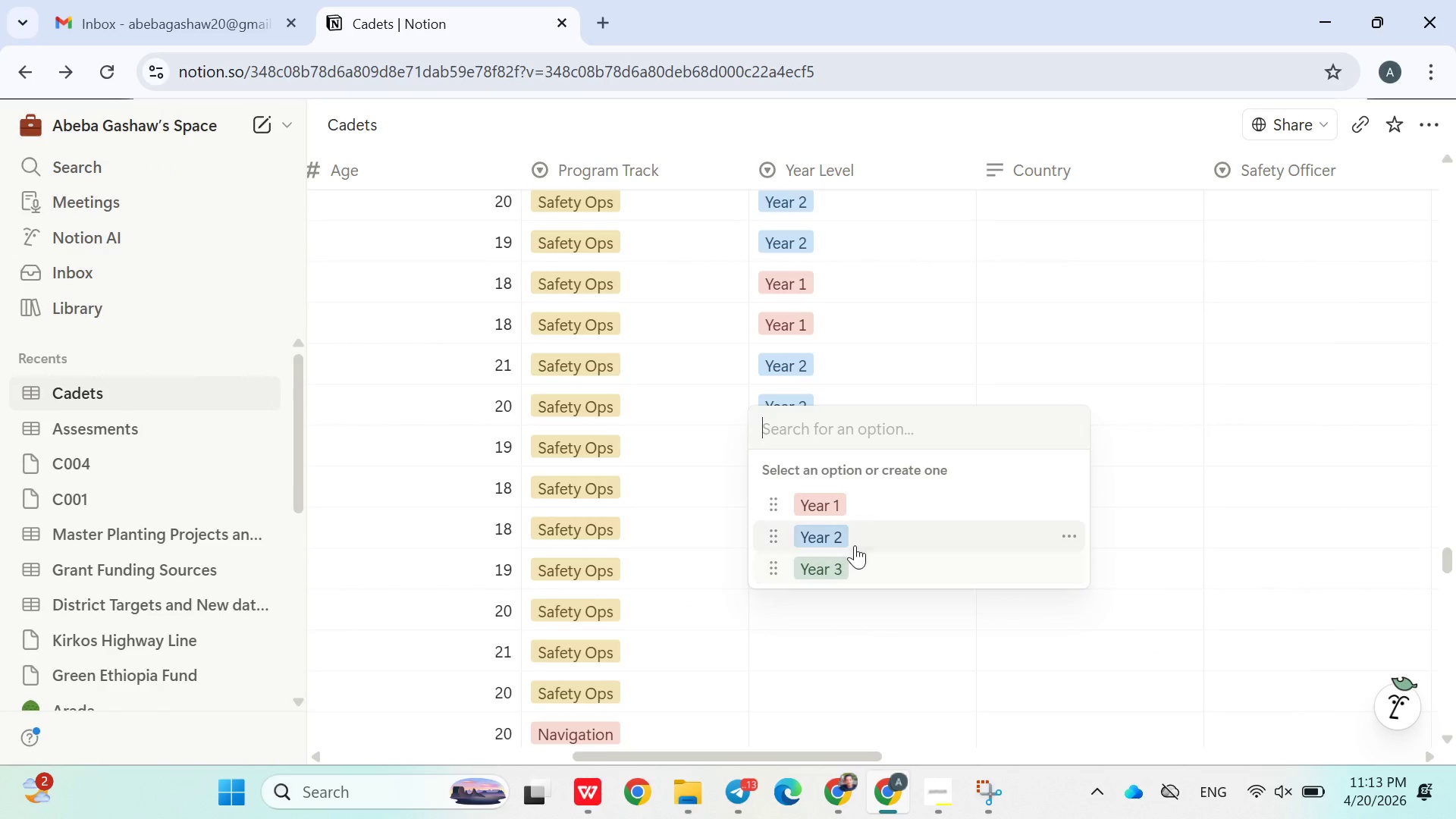 
left_click([846, 552])
 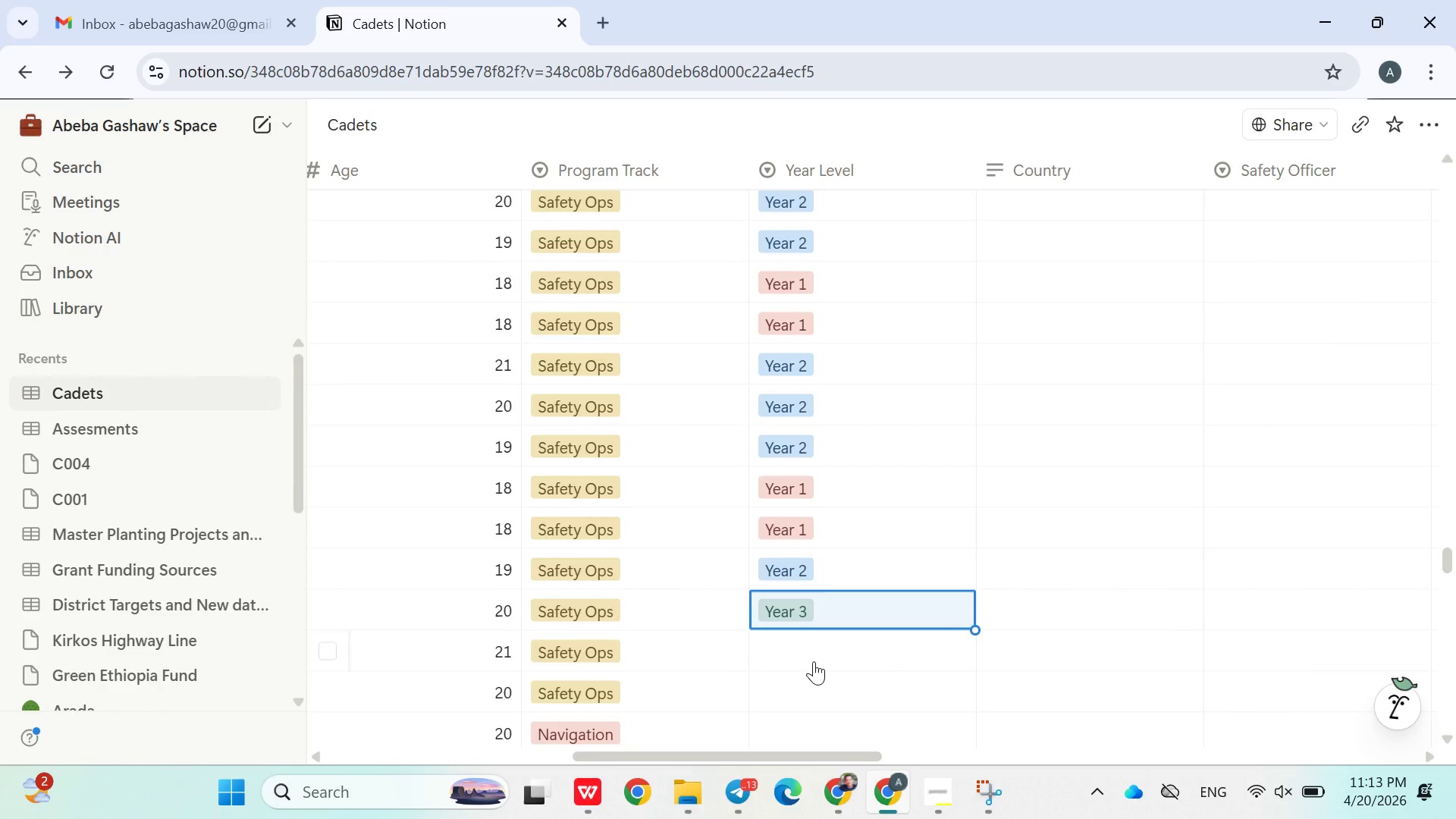 
left_click([815, 648])
 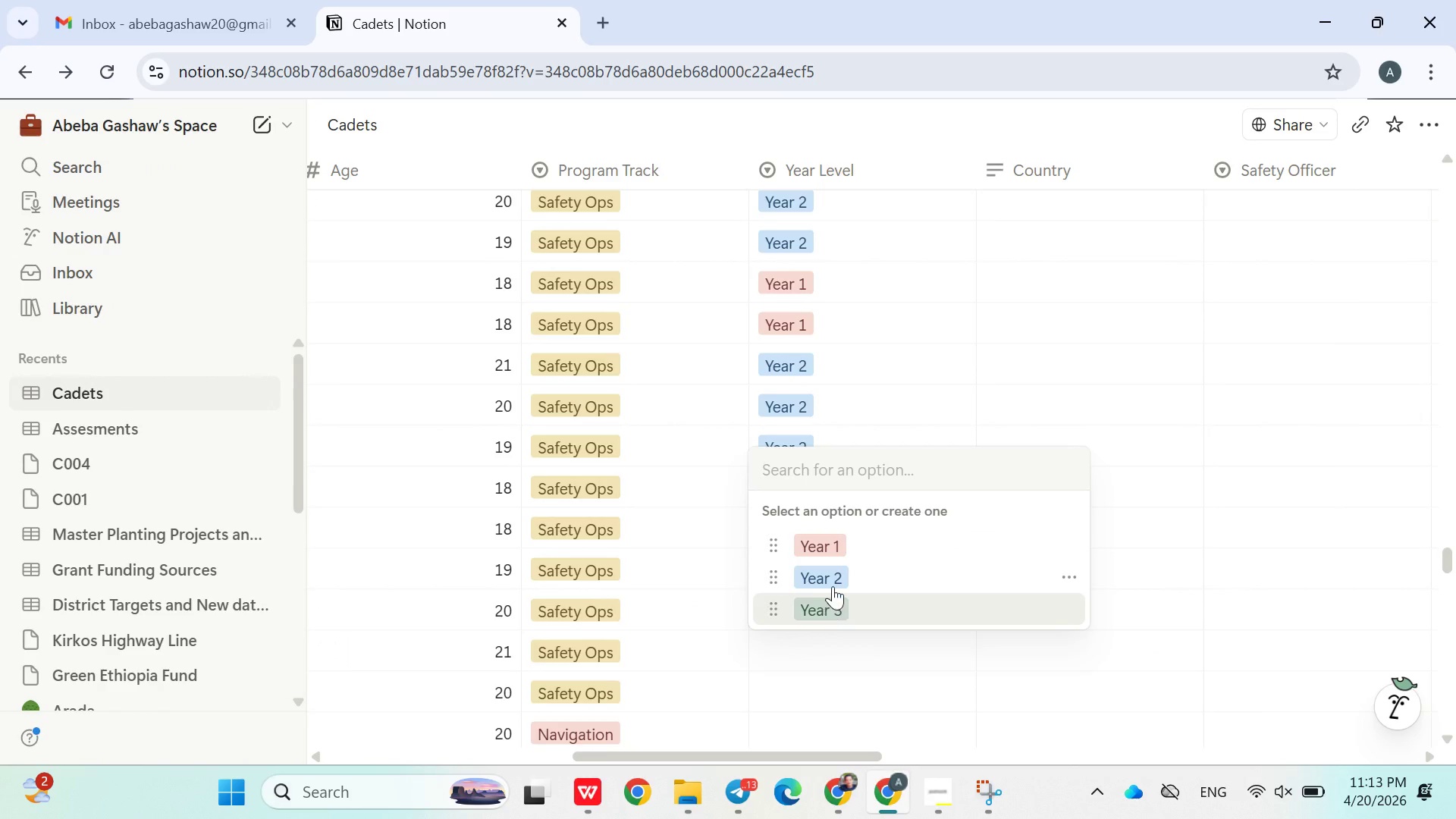 
left_click([832, 588])
 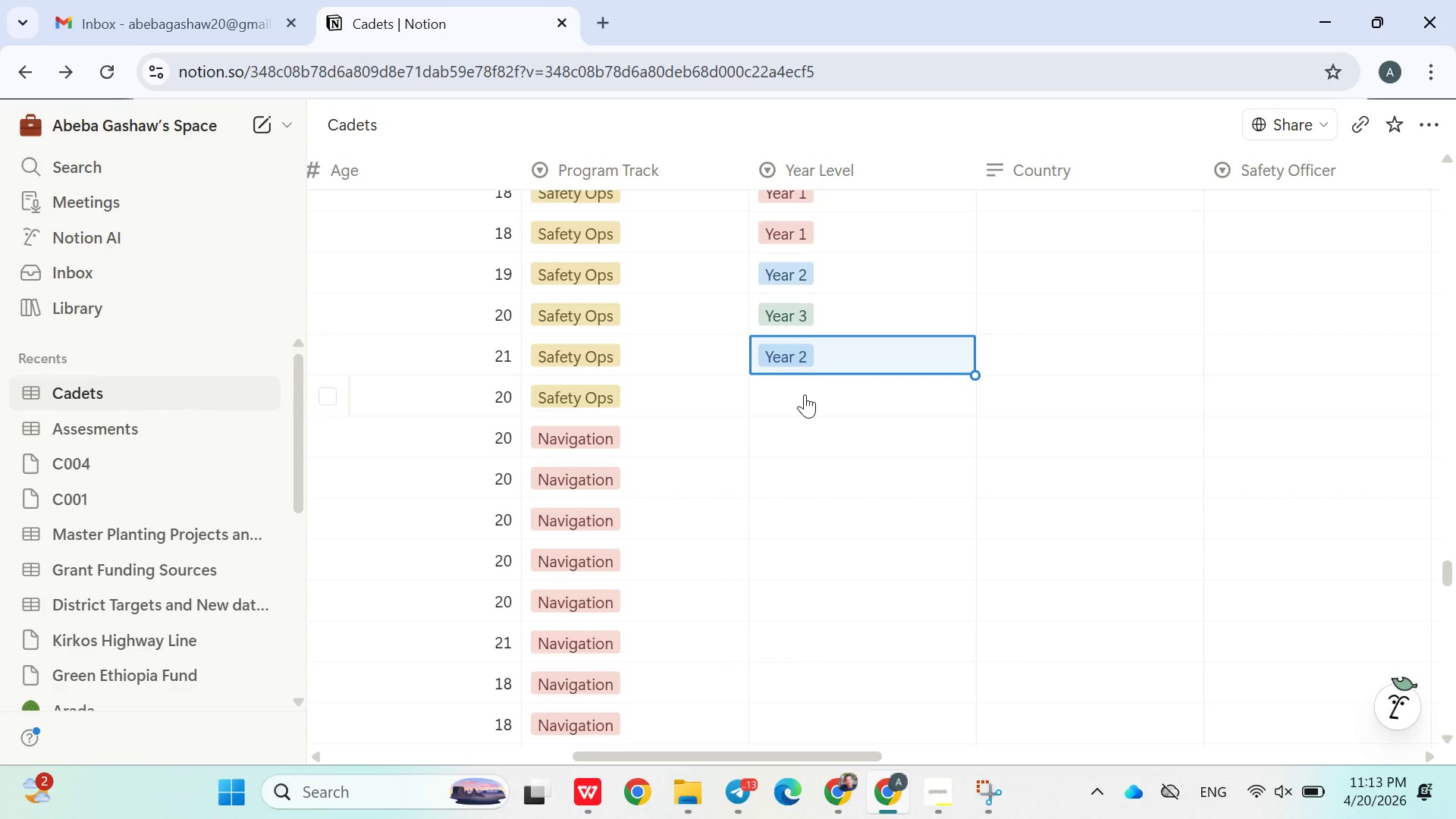 
wait(9.3)
 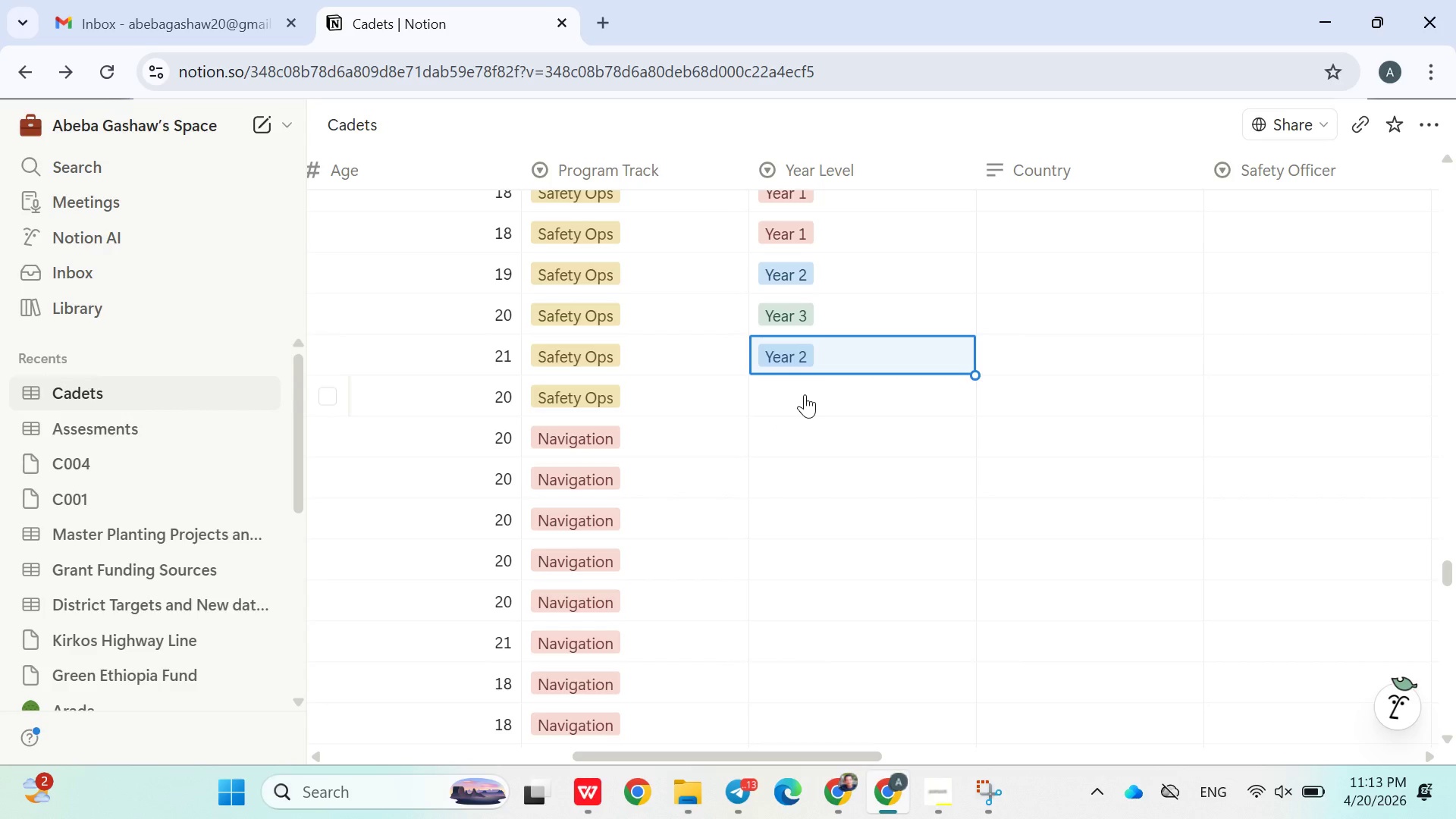 
left_click_drag(start_coordinate=[976, 372], to_coordinate=[968, 664])
 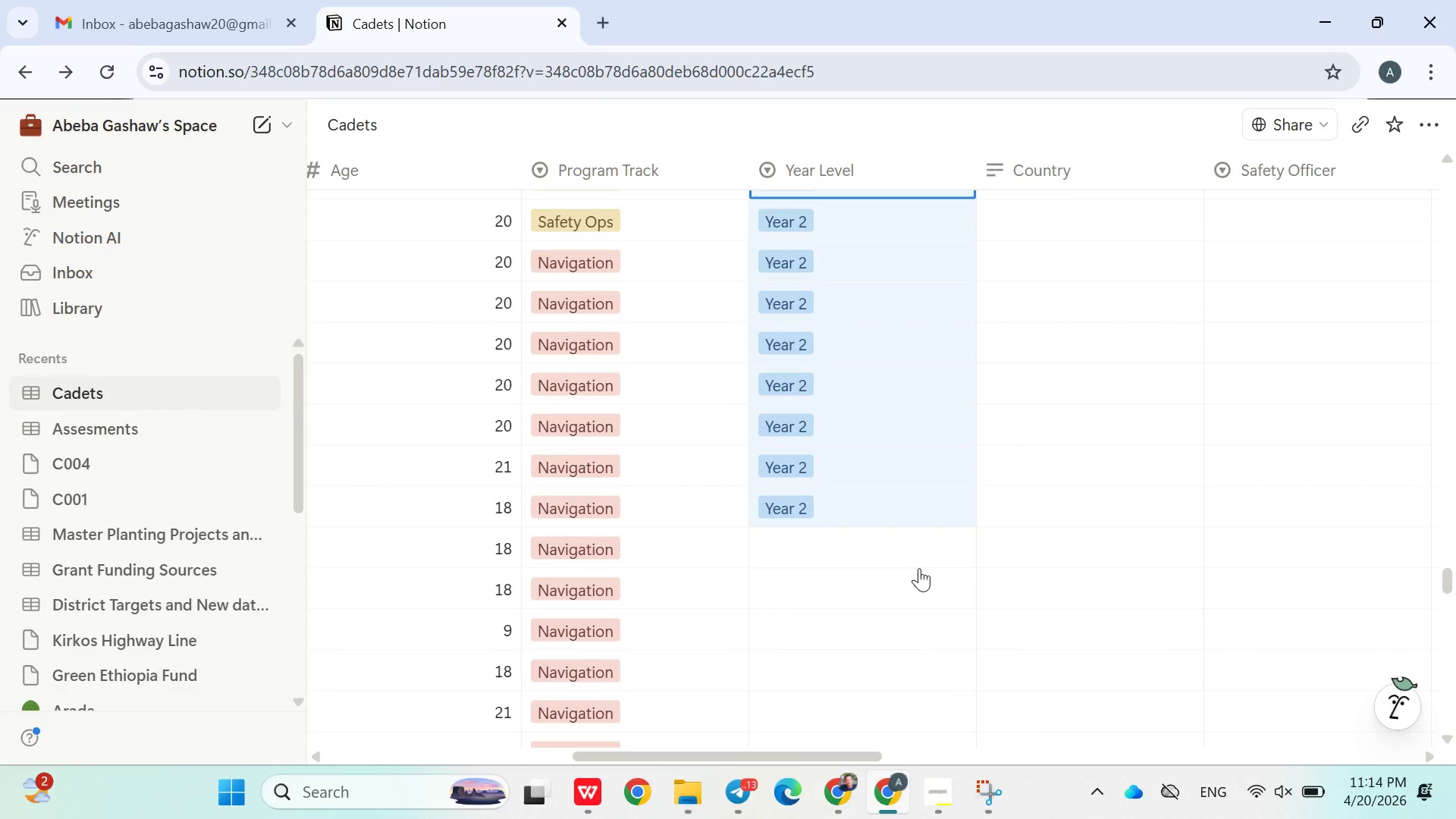 
left_click([890, 509])
 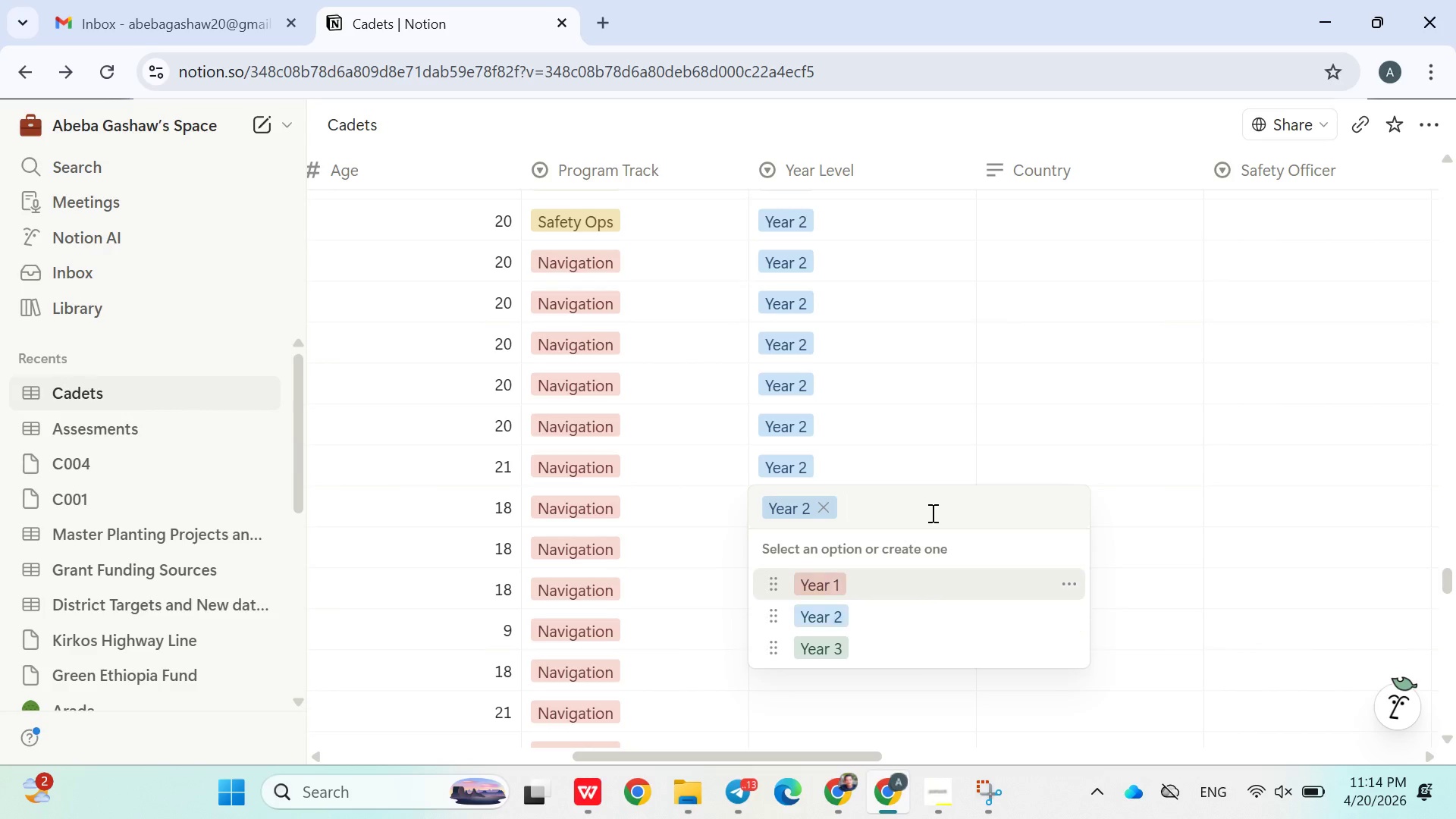 
left_click([930, 486])
 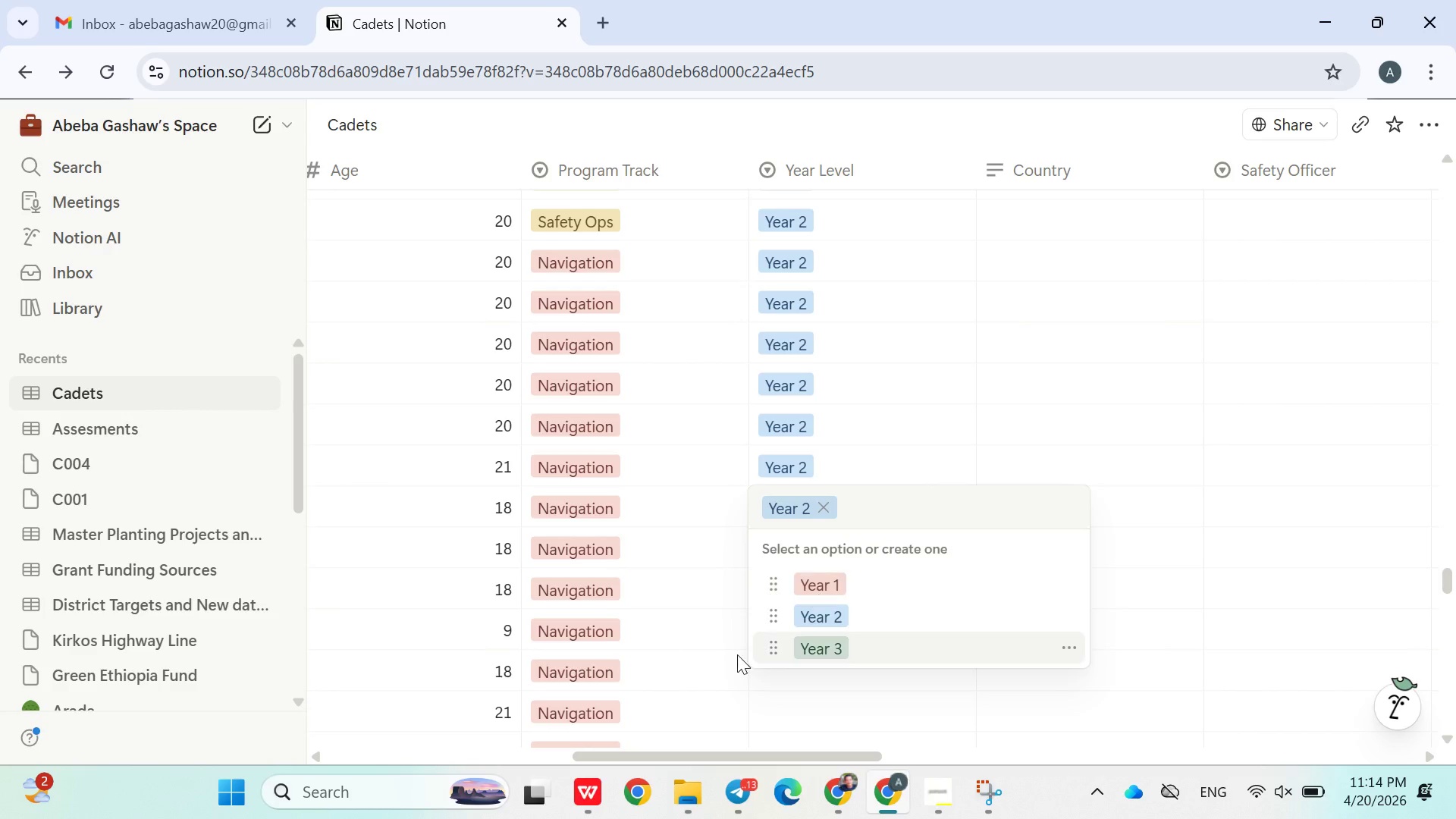 
left_click([693, 545])
 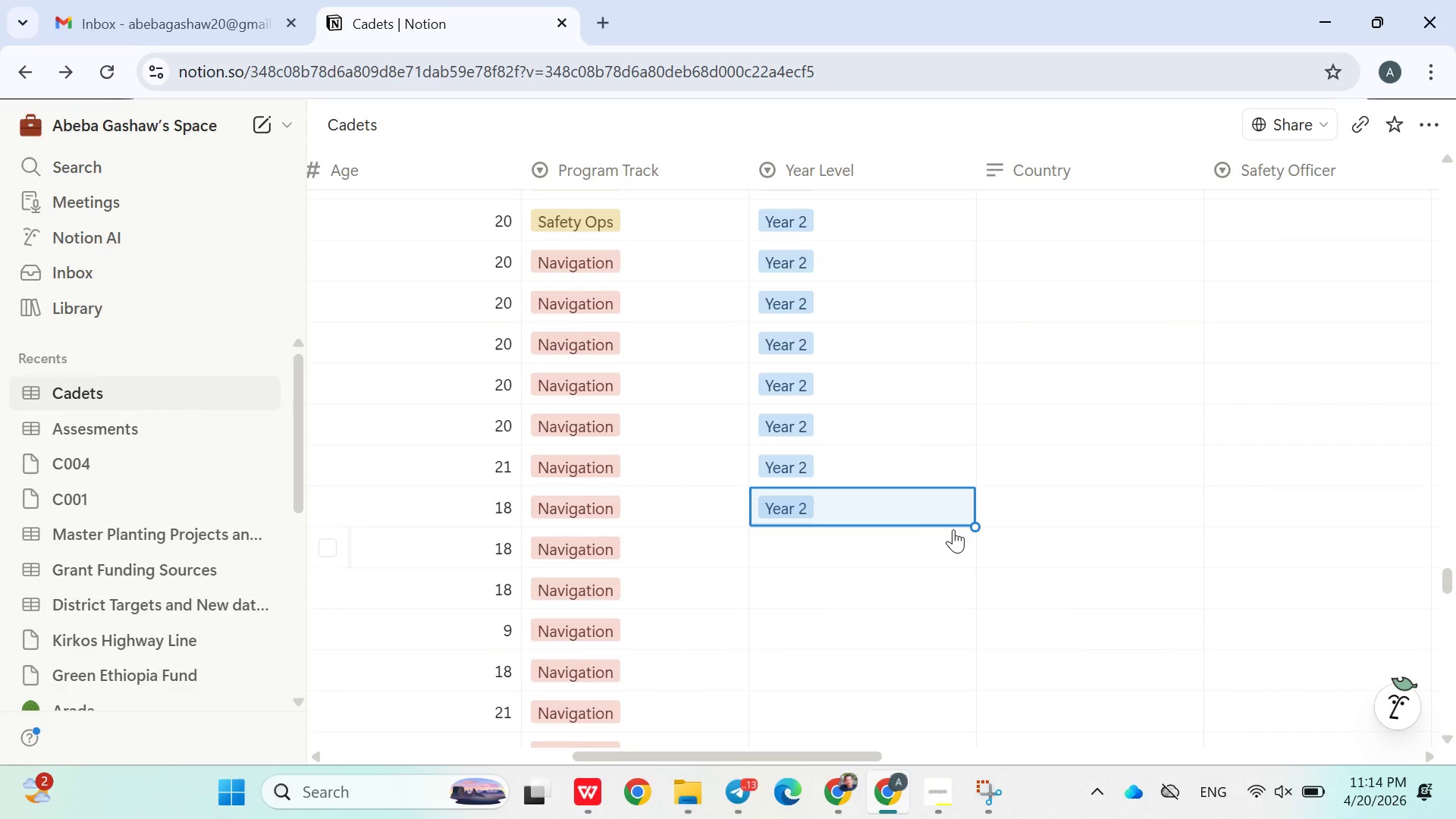 
mouse_move([982, 525])
 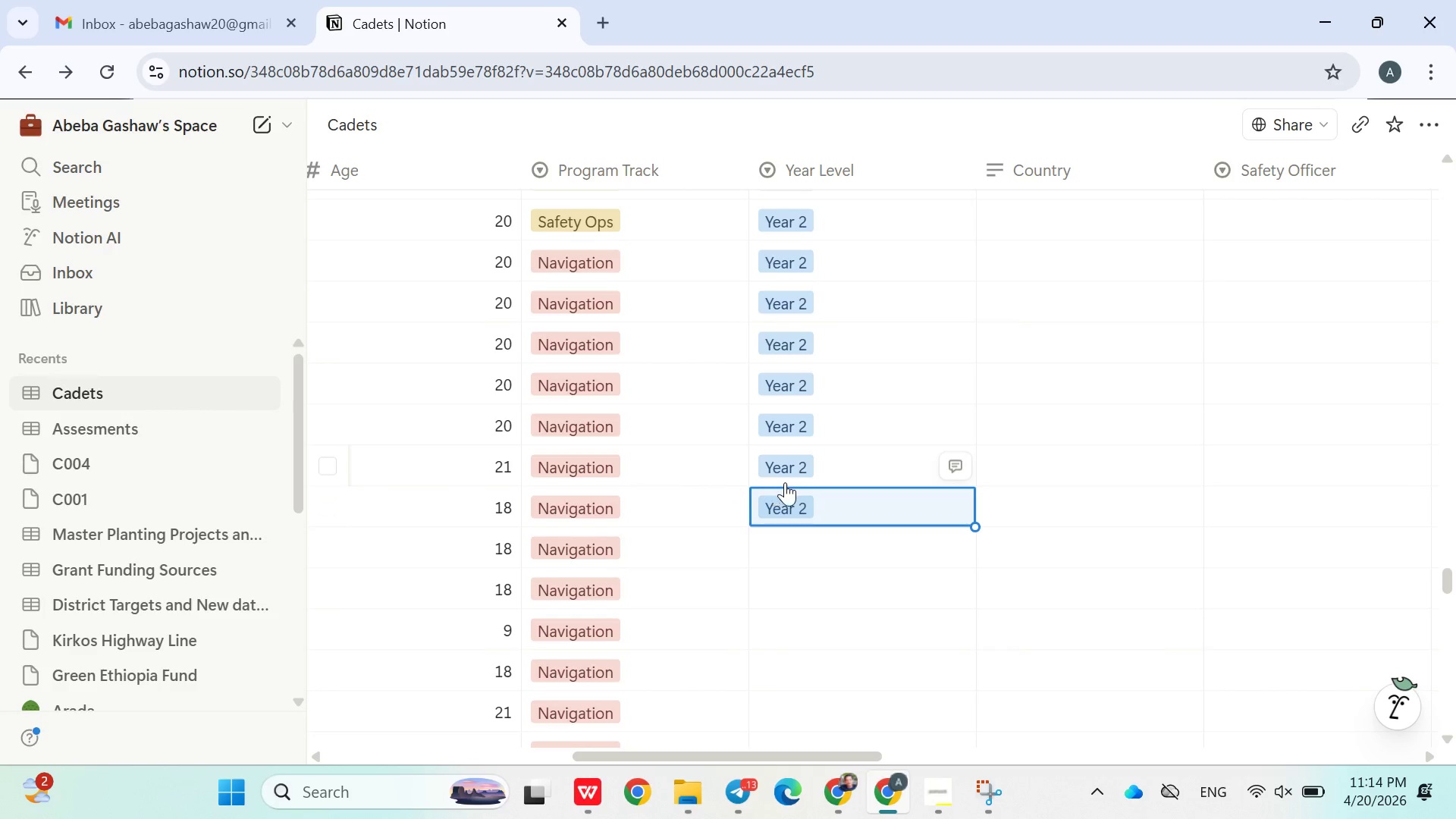 
left_click([792, 472])
 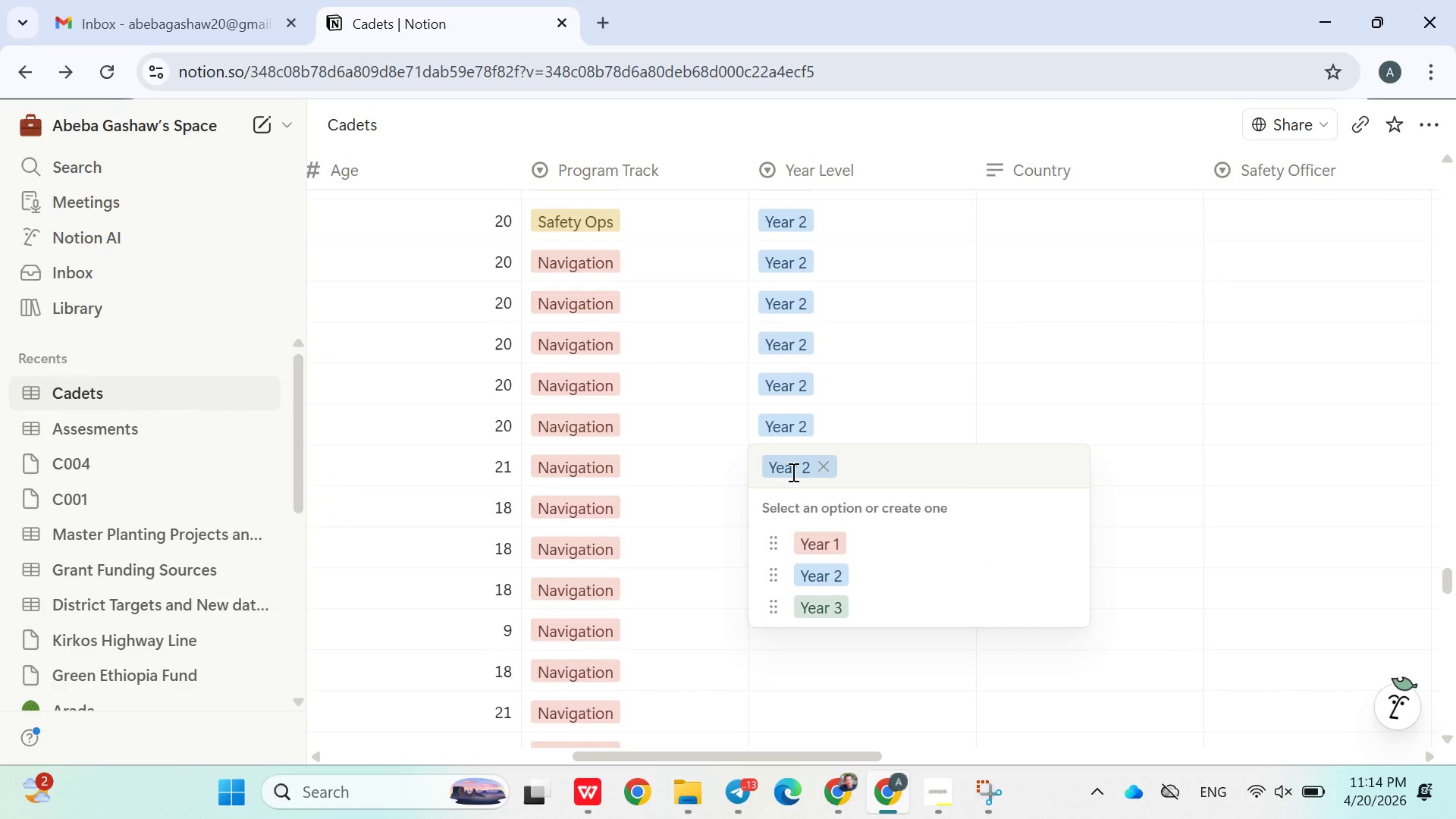 
type(11)
 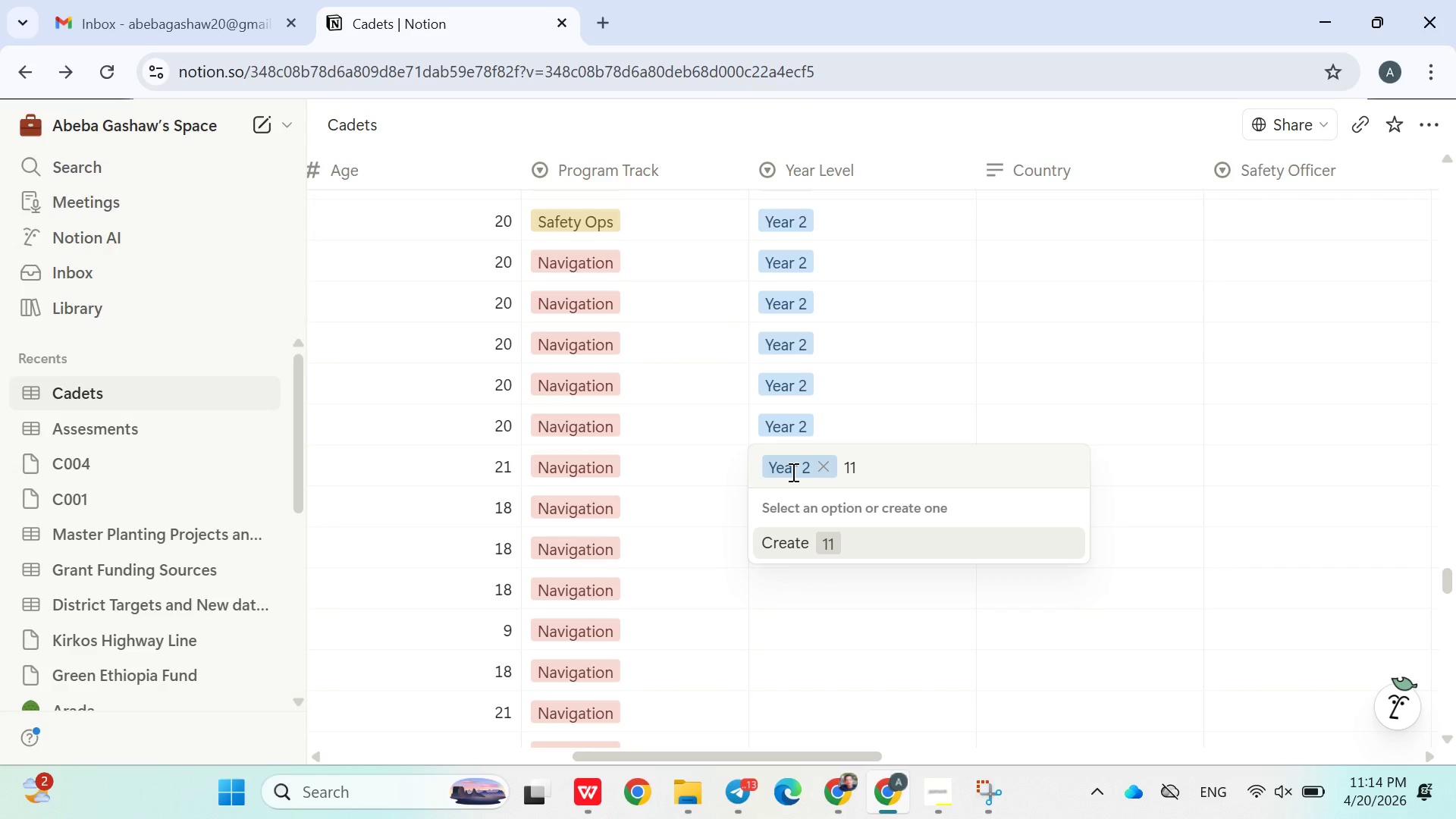 
wait(8.84)
 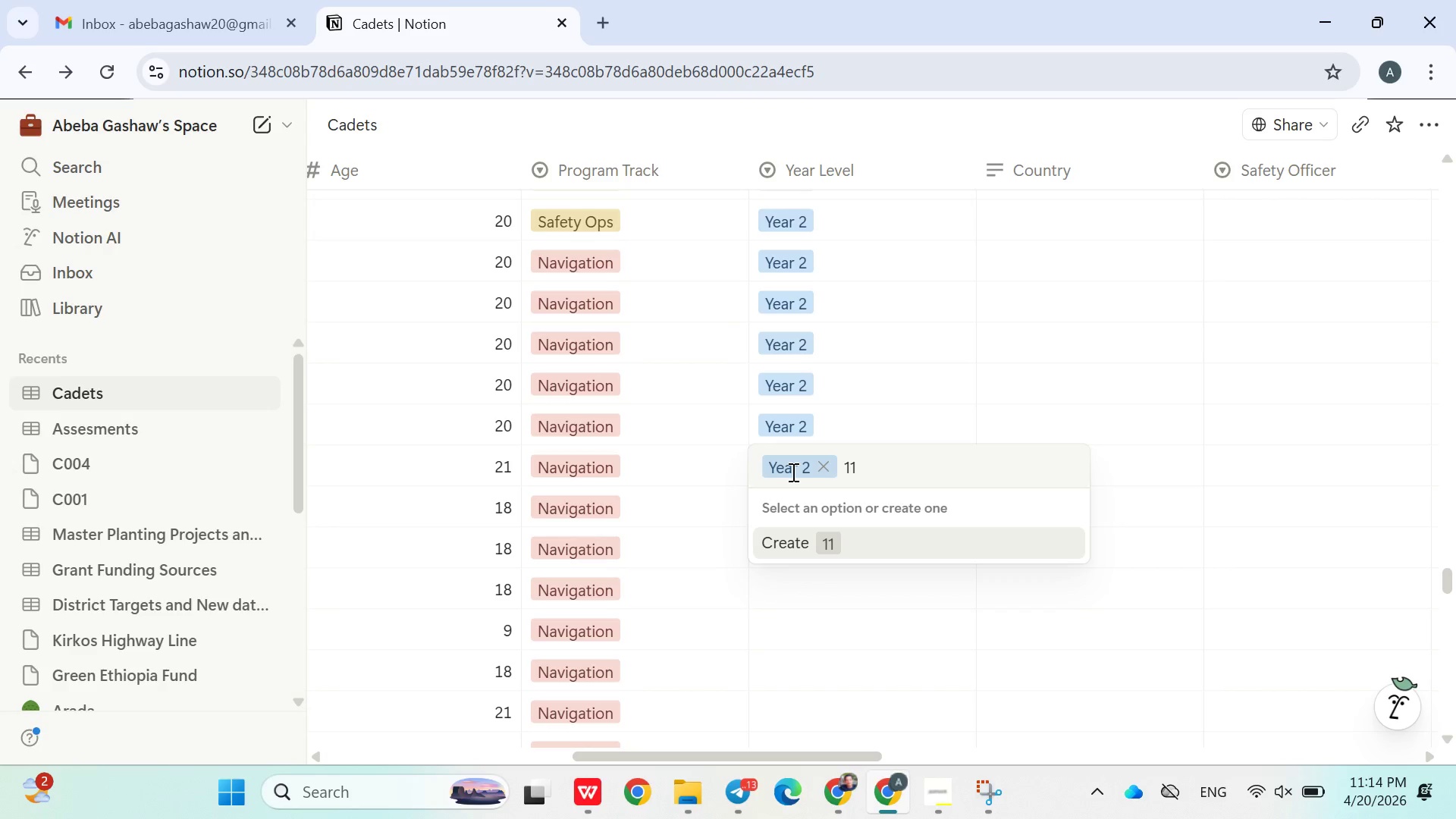 
left_click([906, 423])
 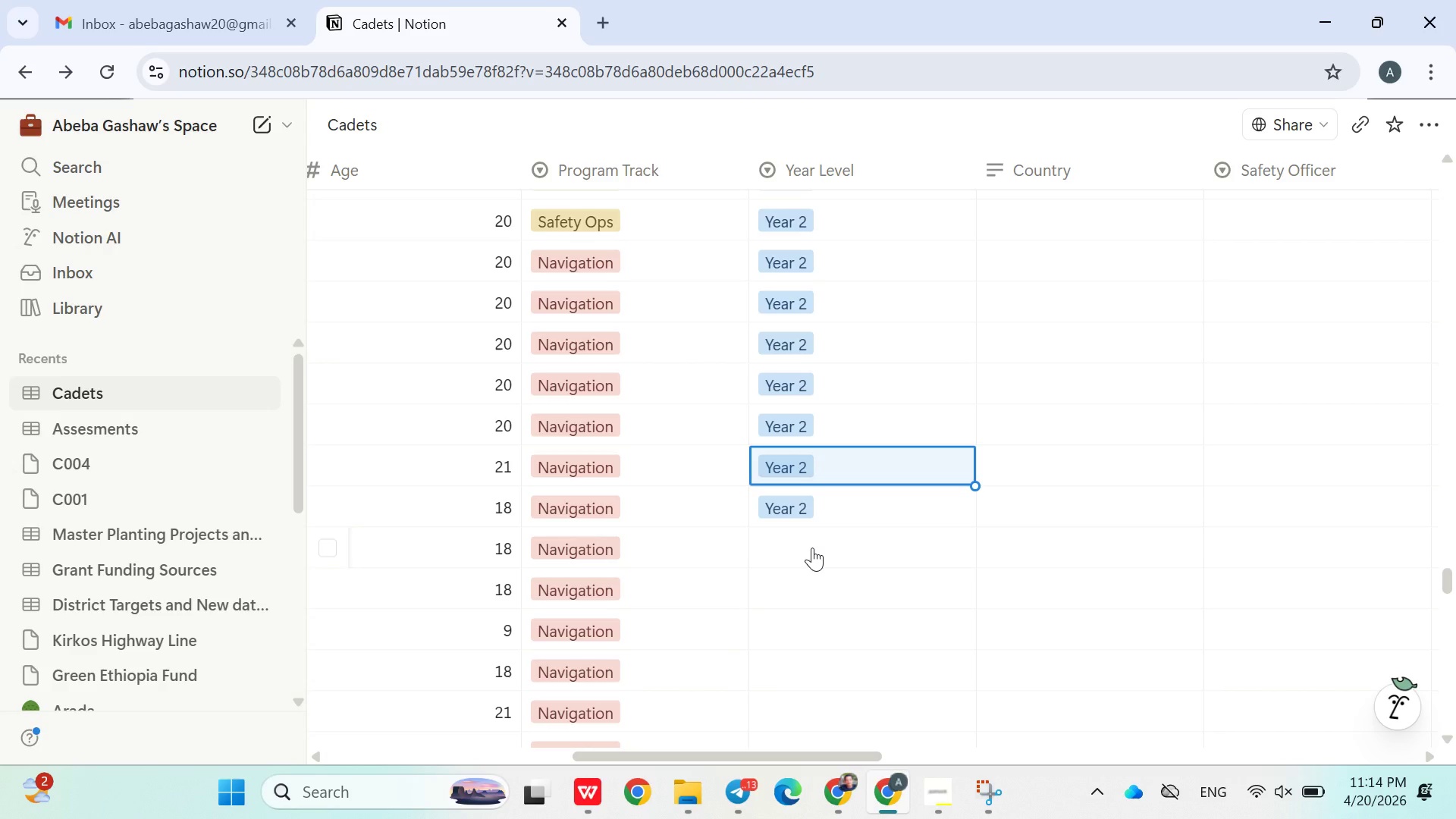 
wait(14.09)
 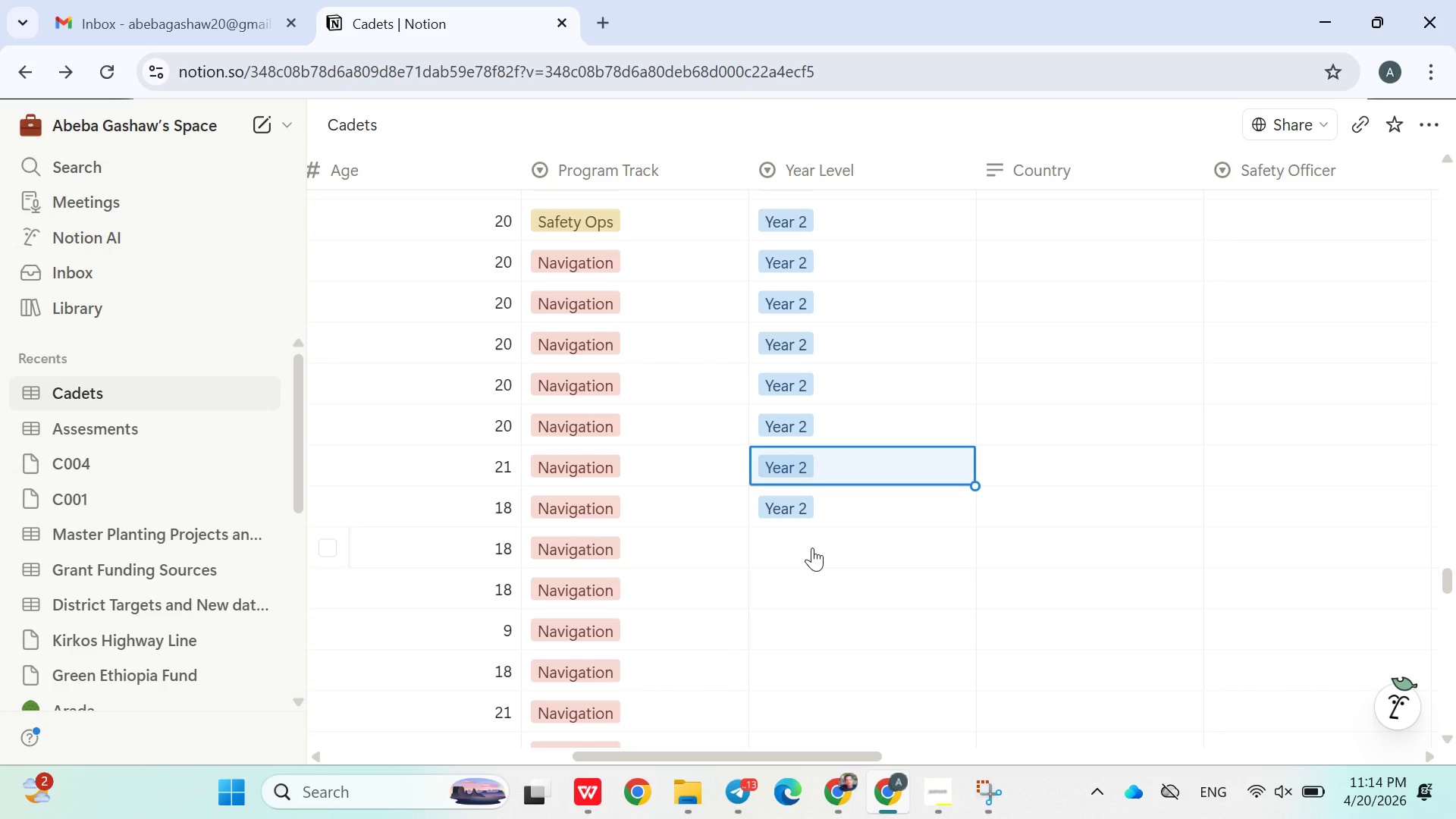 
left_click([810, 543])
 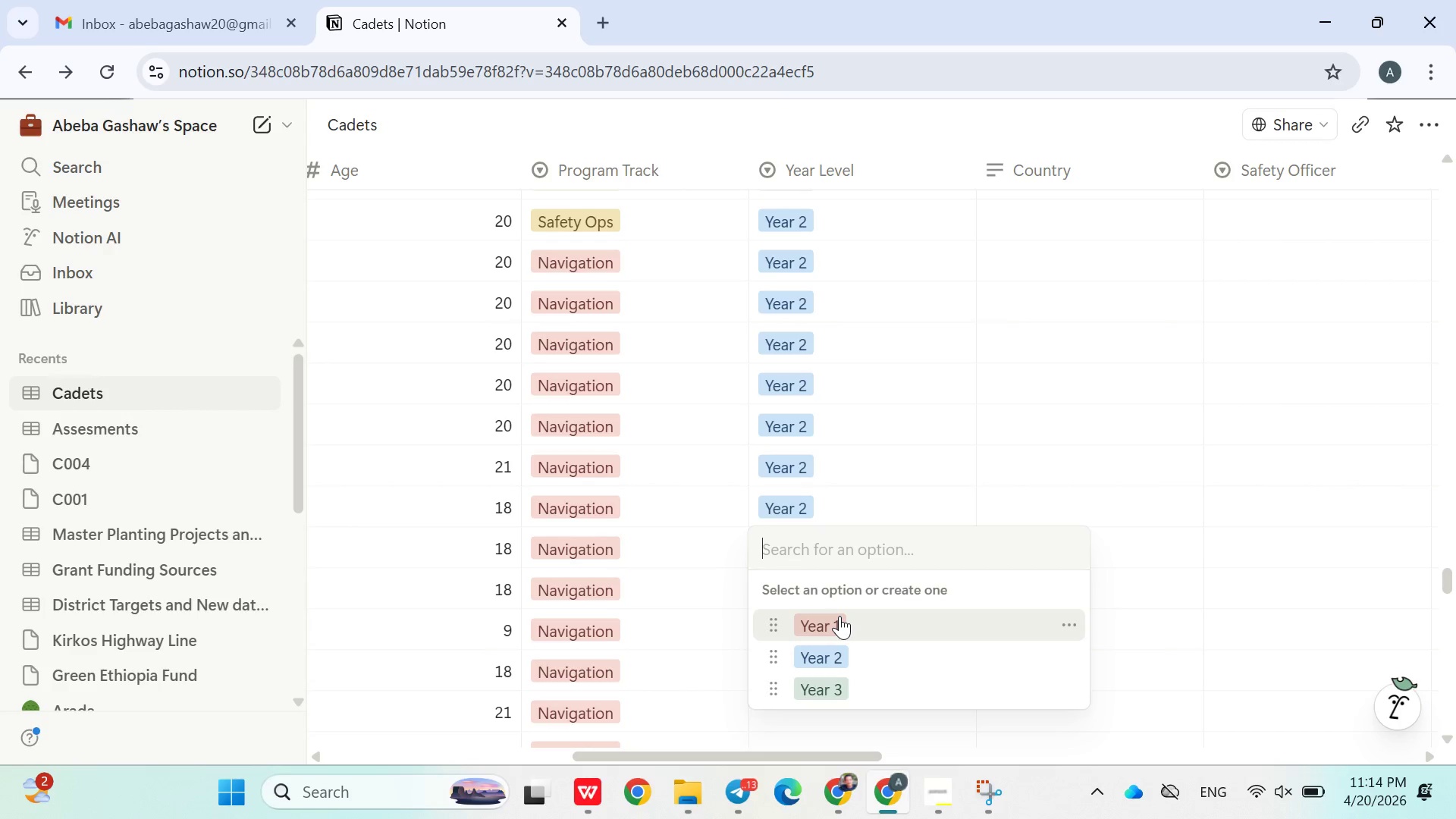 
left_click([839, 617])
 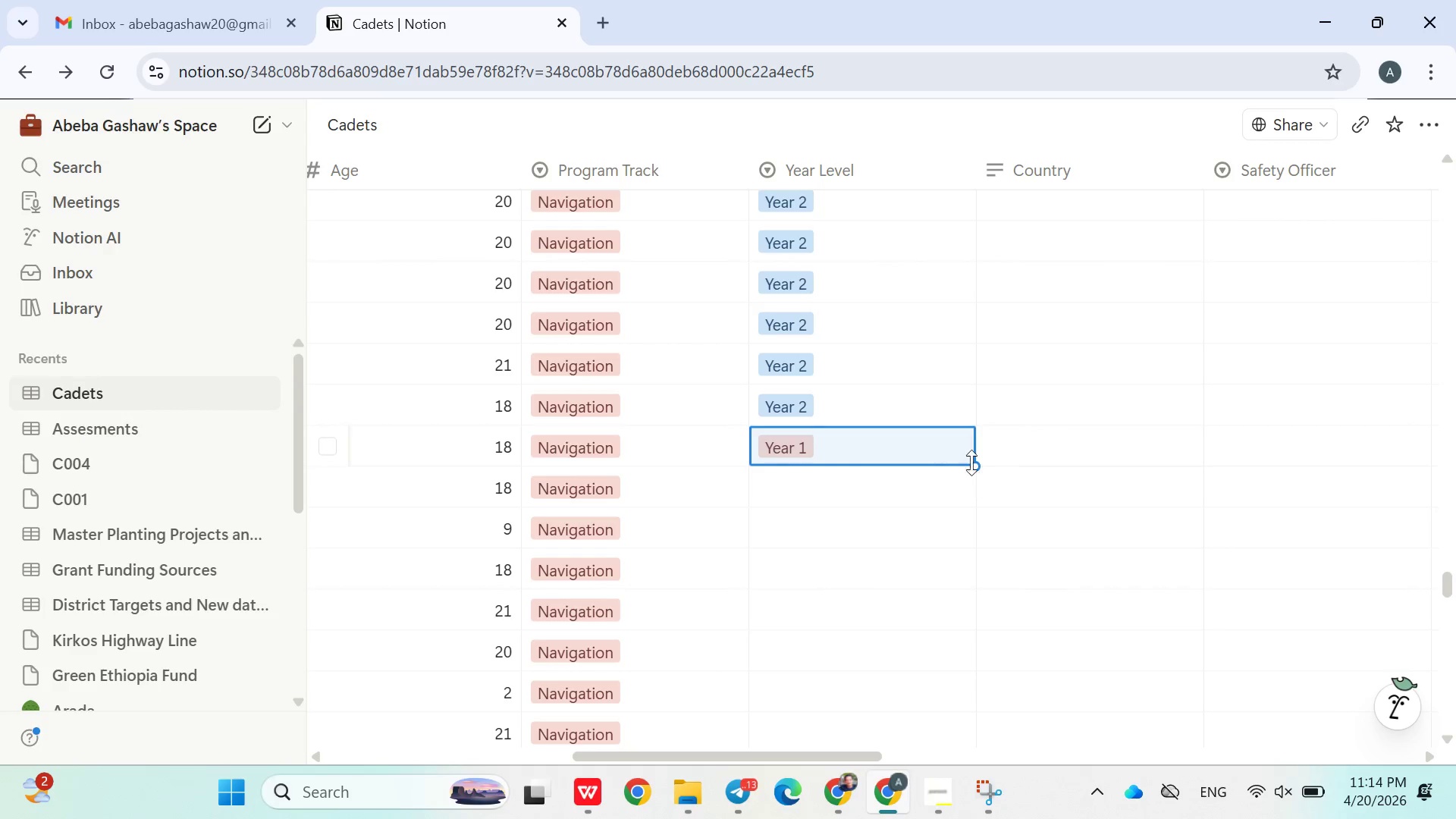 
left_click_drag(start_coordinate=[974, 463], to_coordinate=[974, 513])
 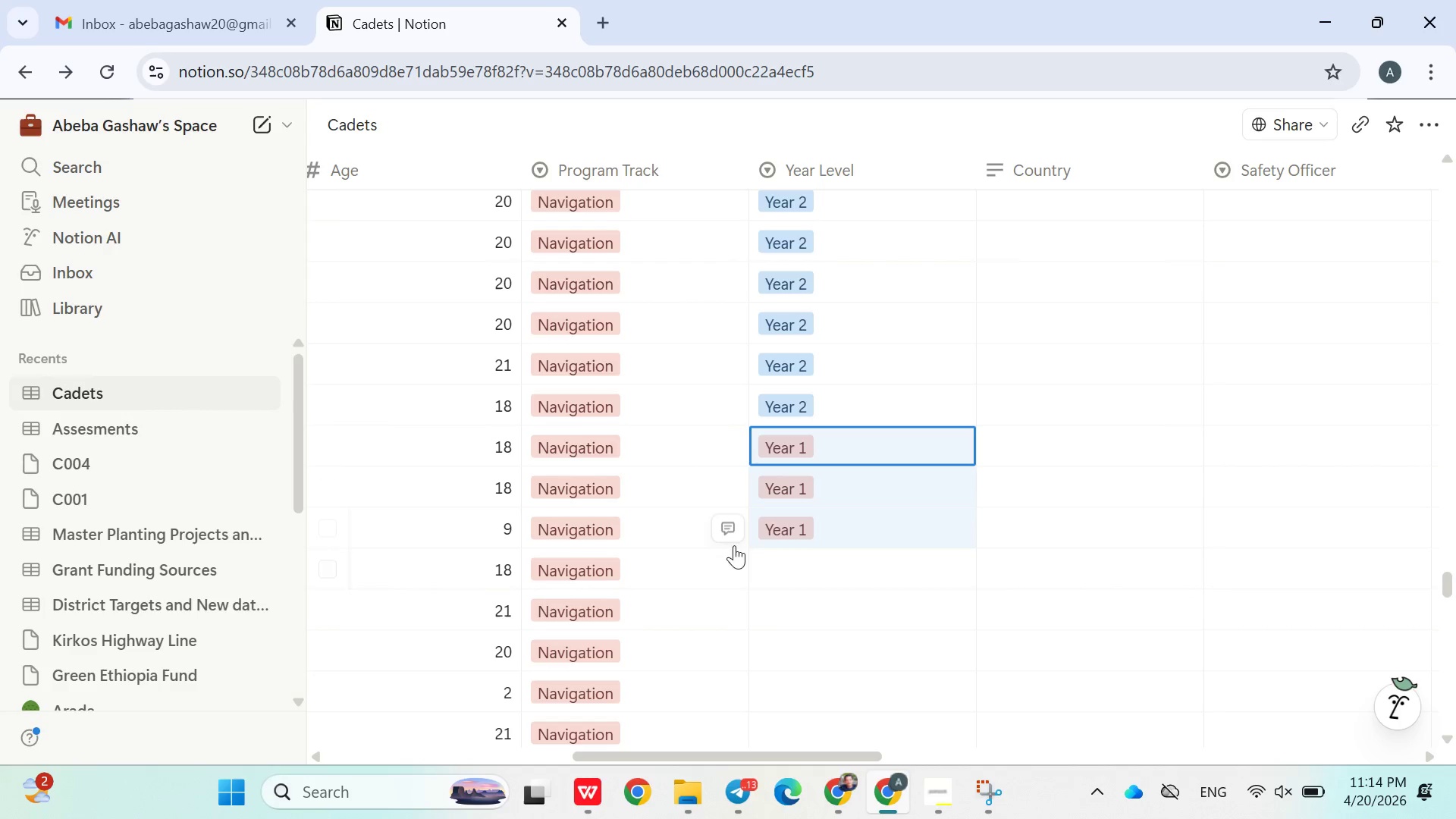 
left_click([834, 572])
 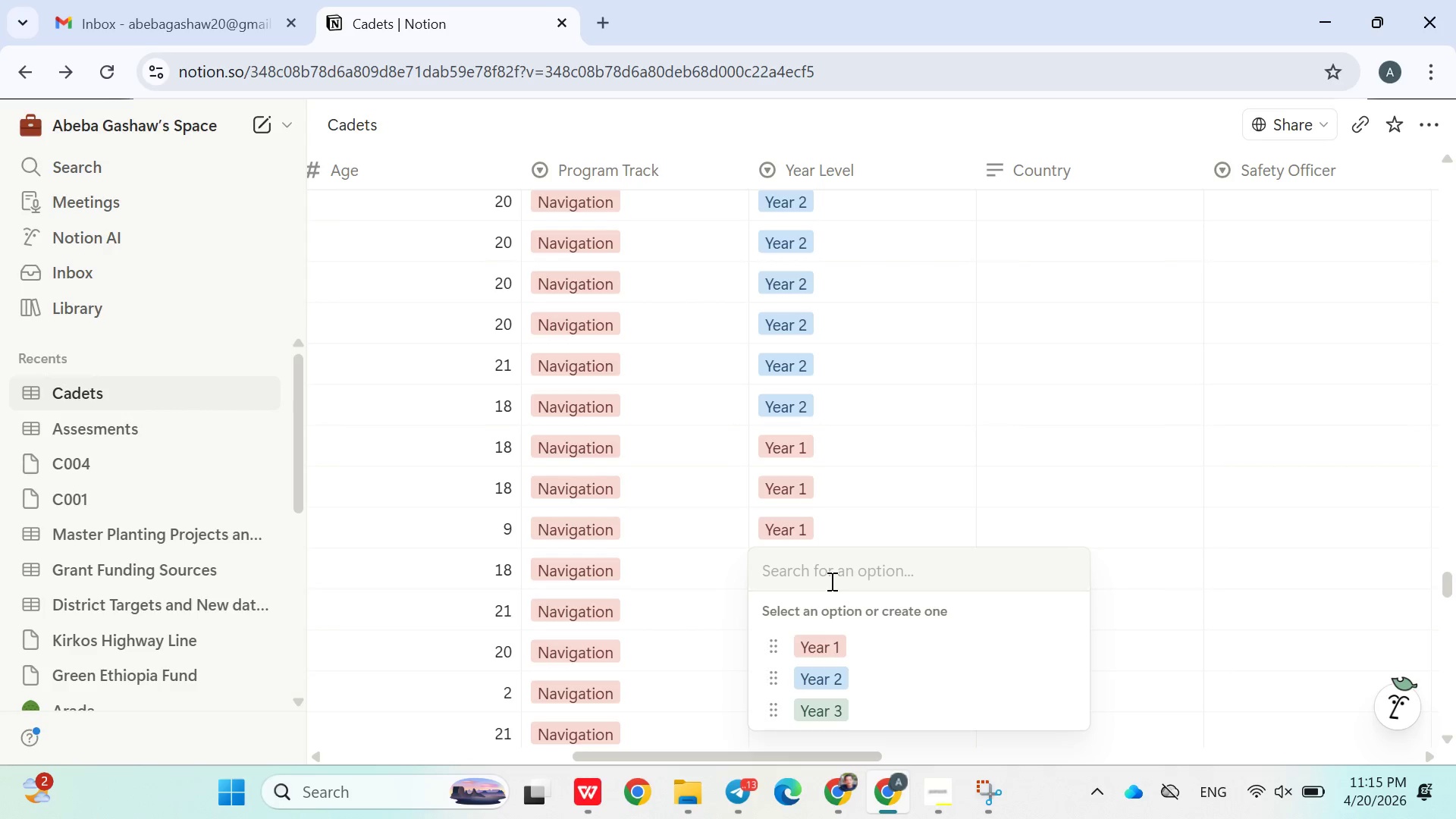 
wait(13.81)
 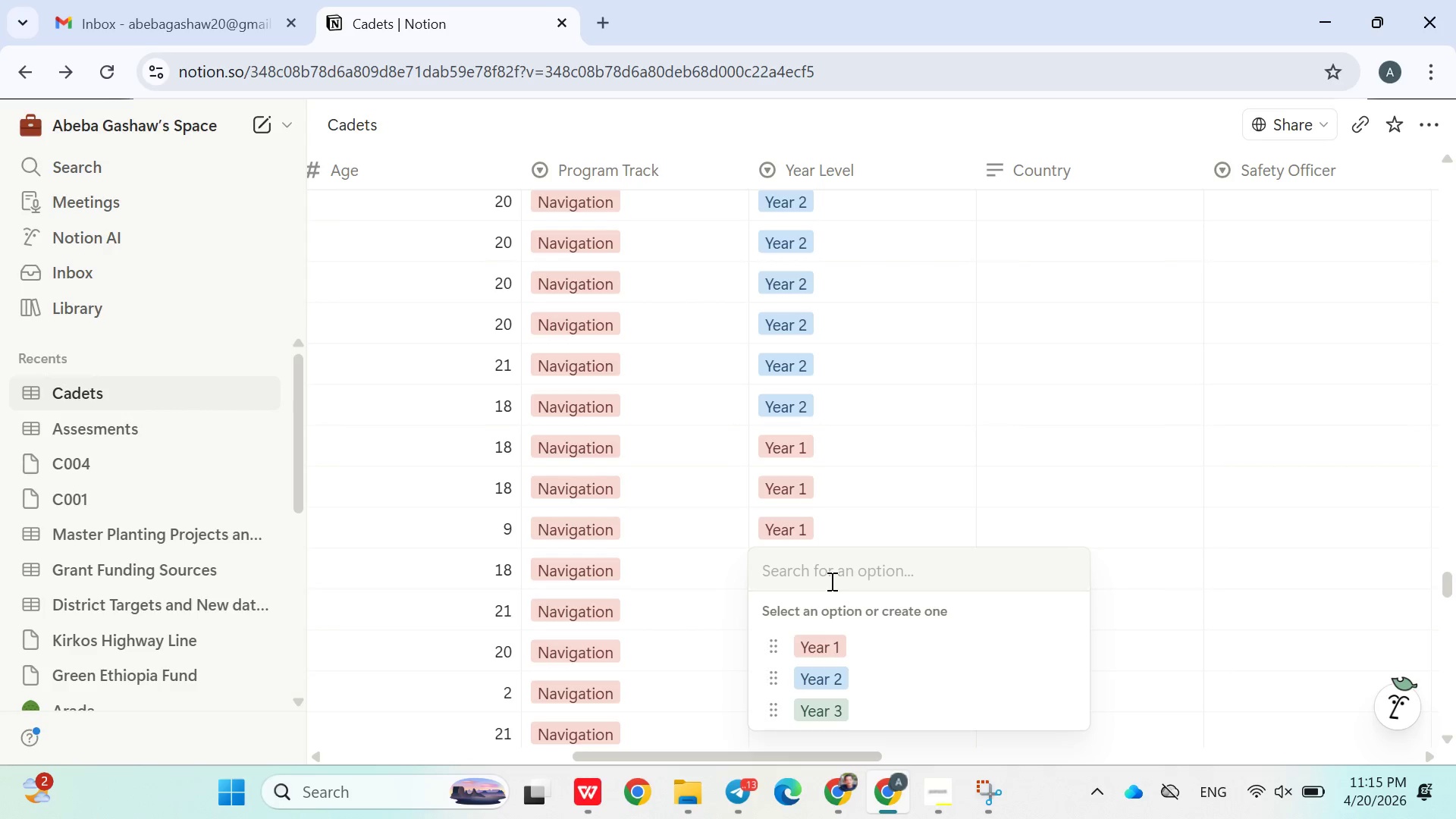 
left_click([902, 526])
 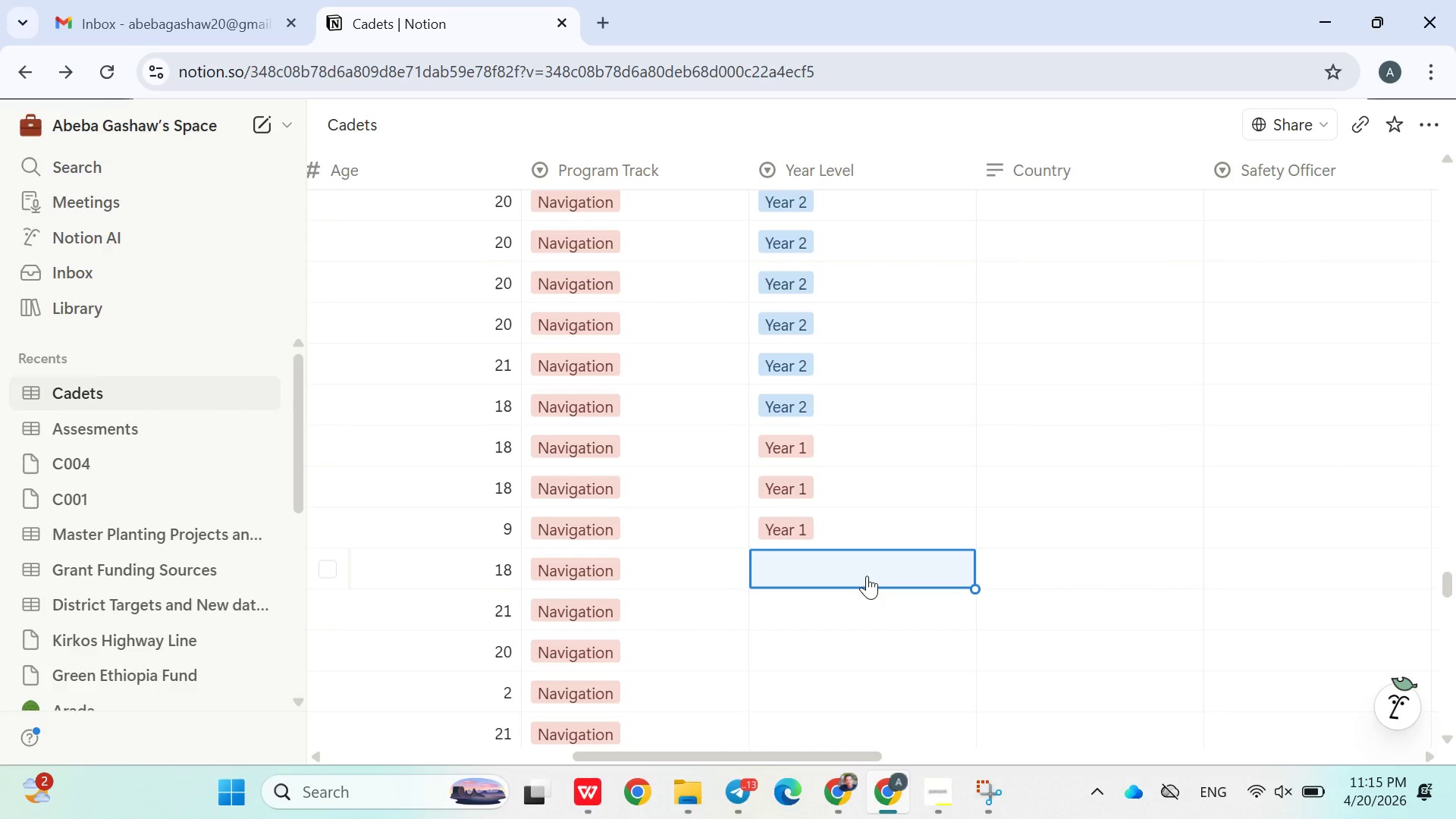 
wait(8.48)
 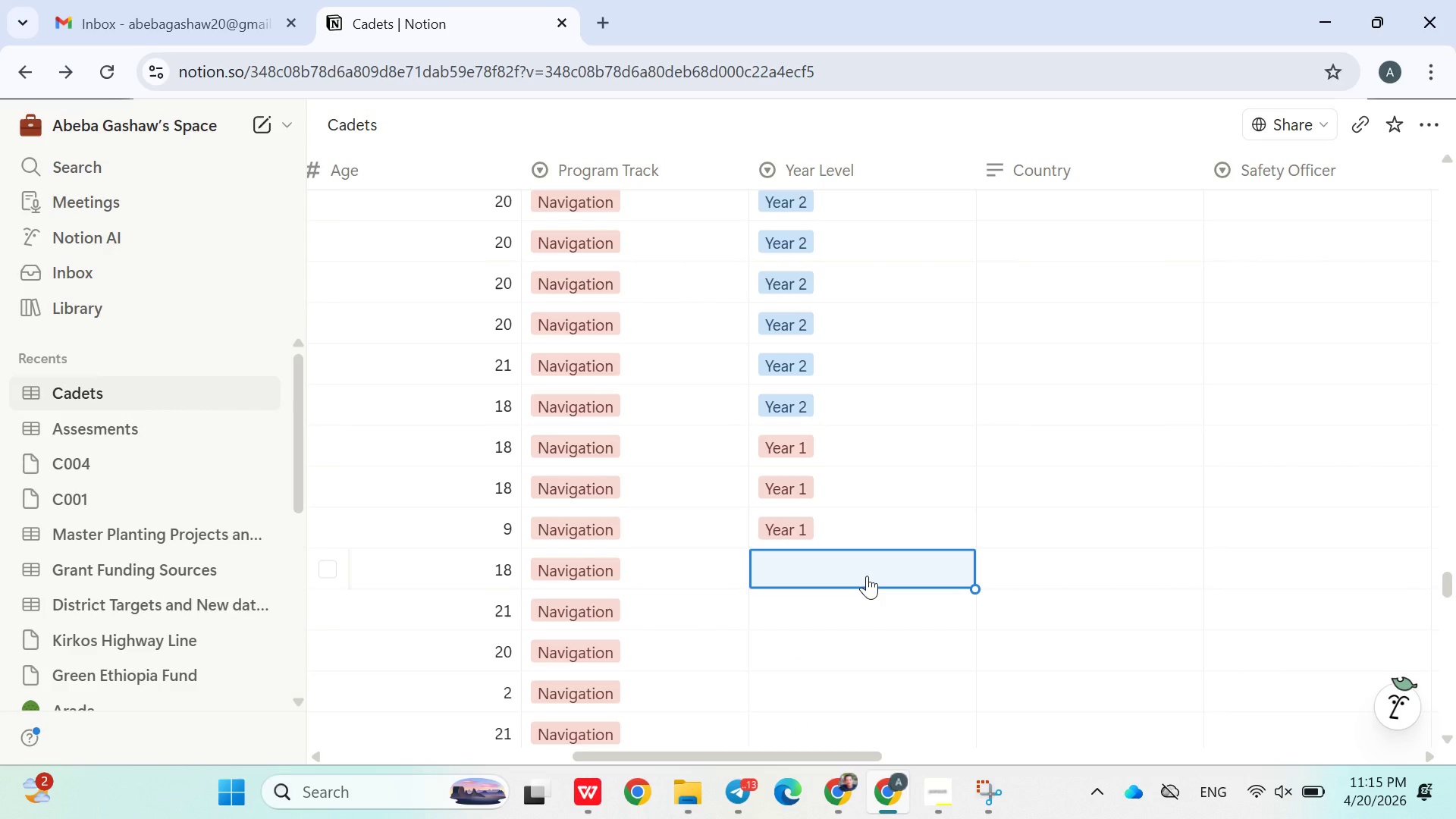 
left_click([867, 576])
 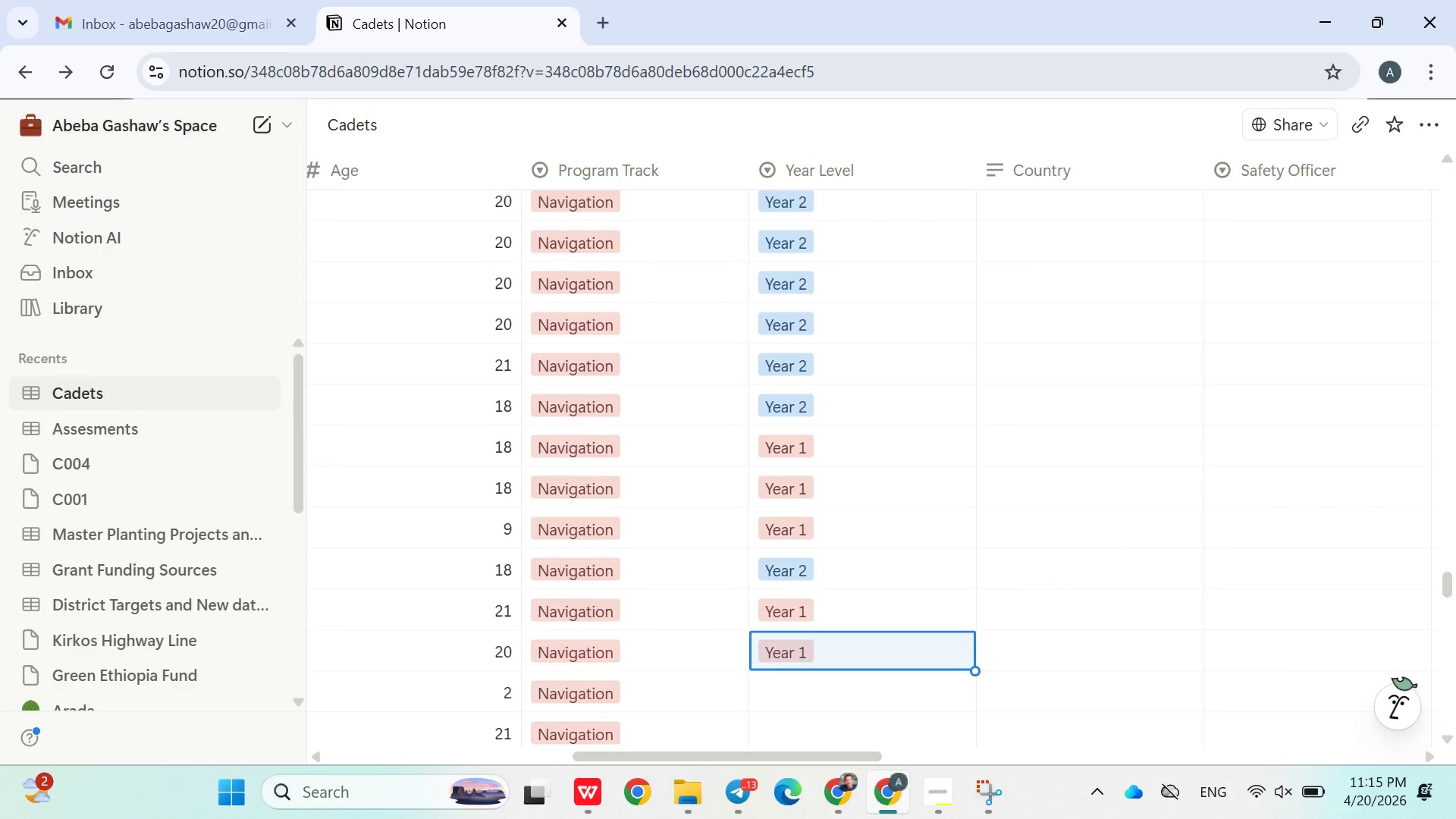 
wait(27.81)
 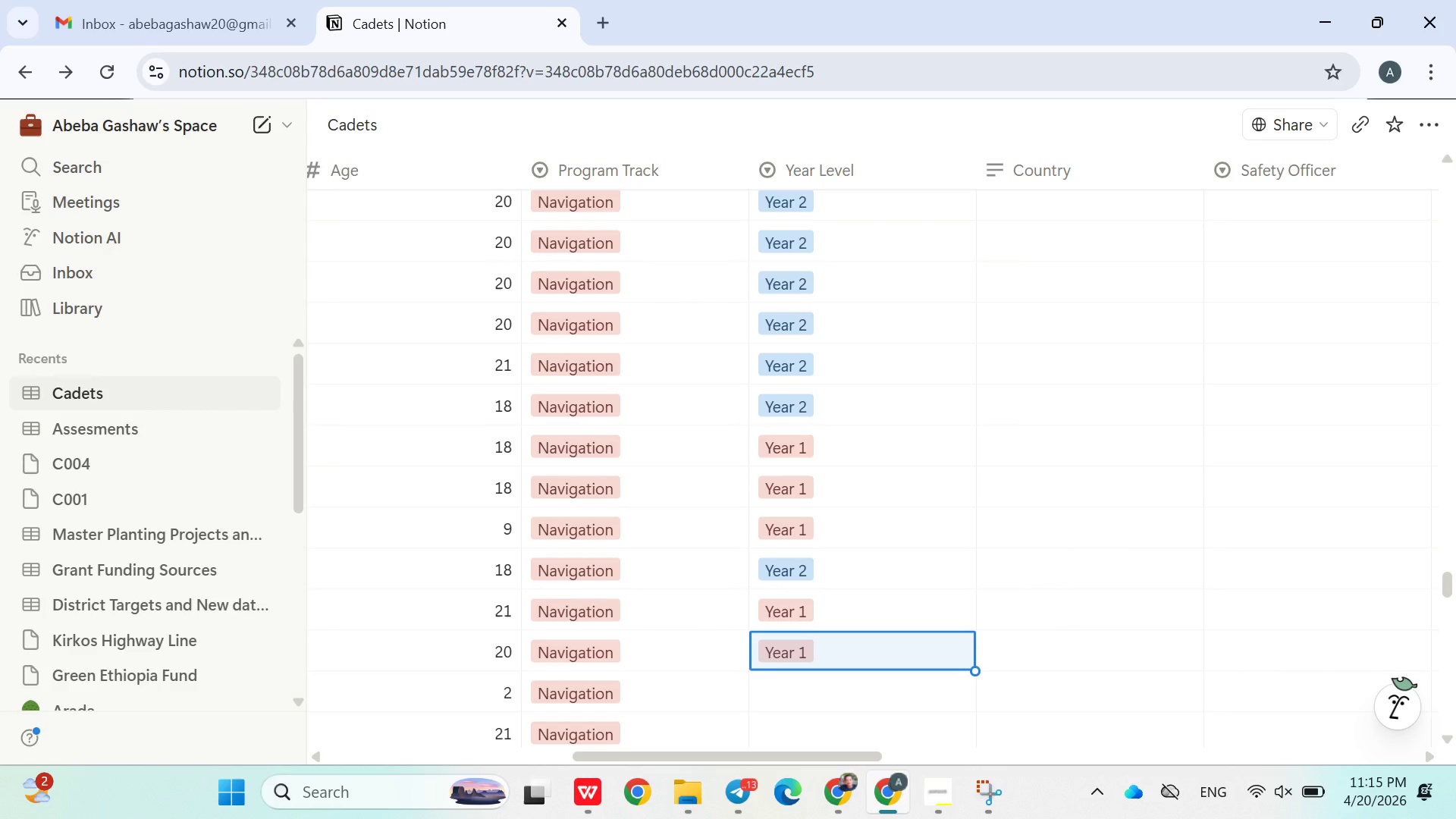 
key(ArrowDown)
 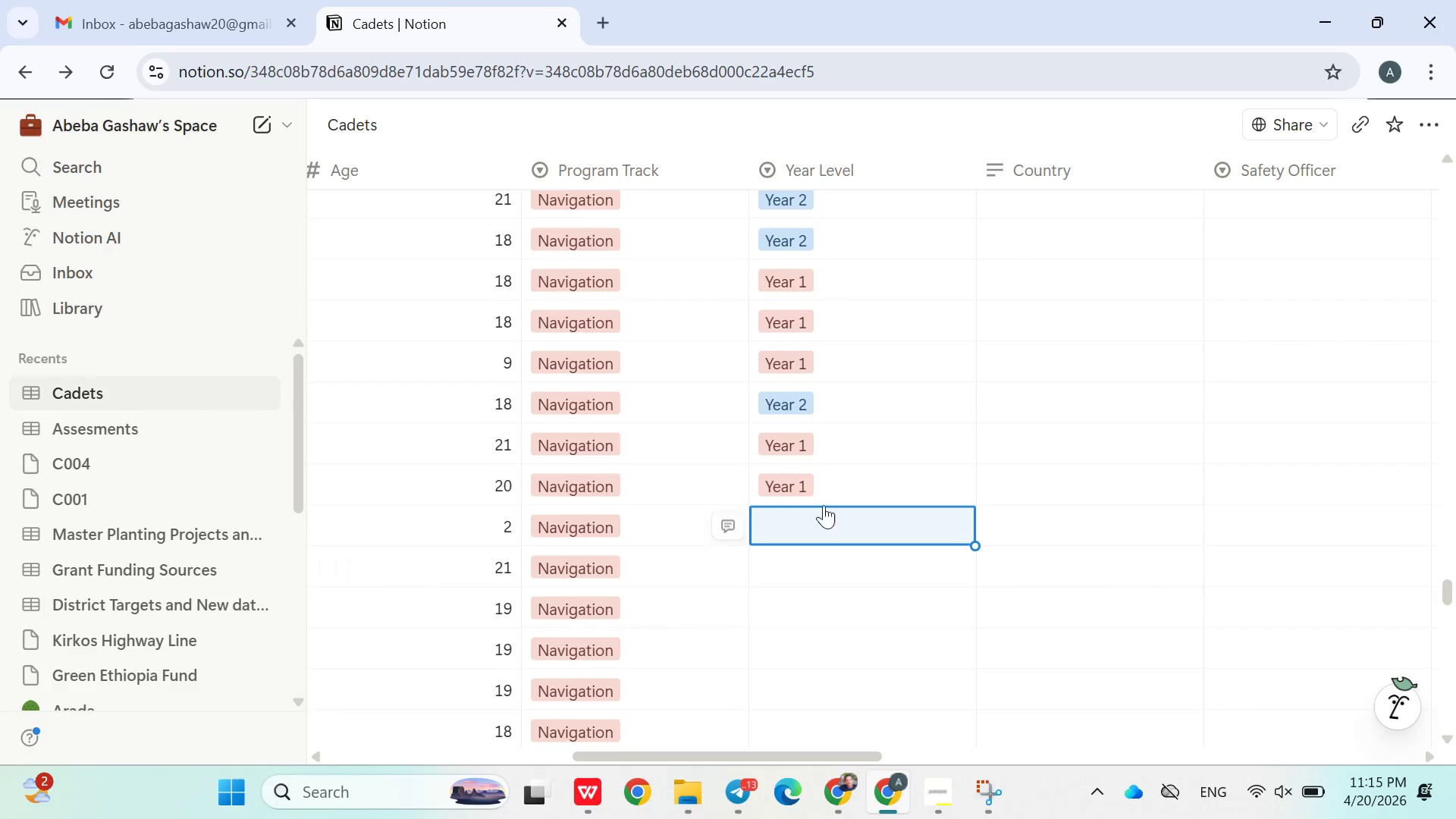 
left_click([869, 482])
 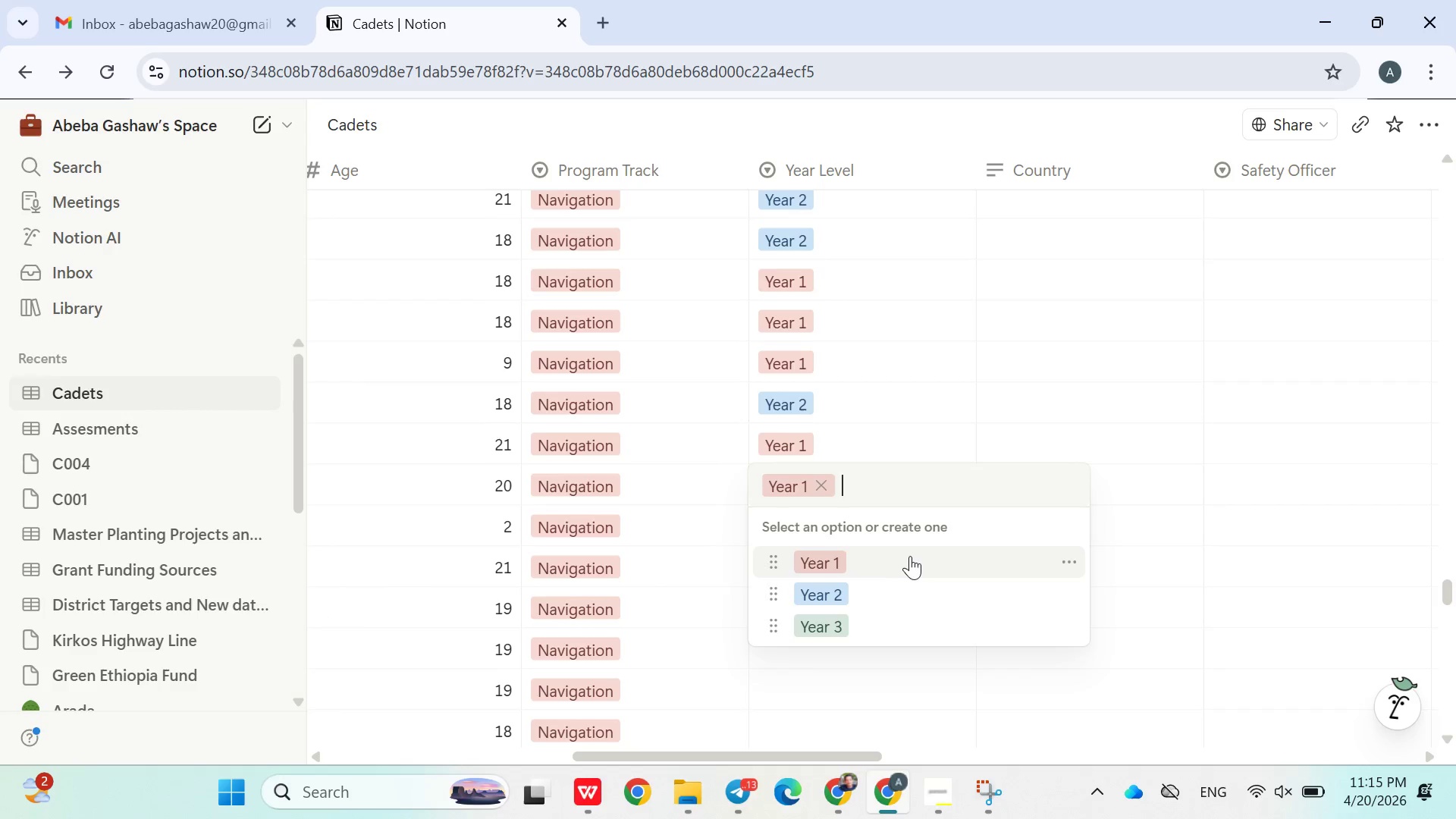 
left_click([890, 657])
 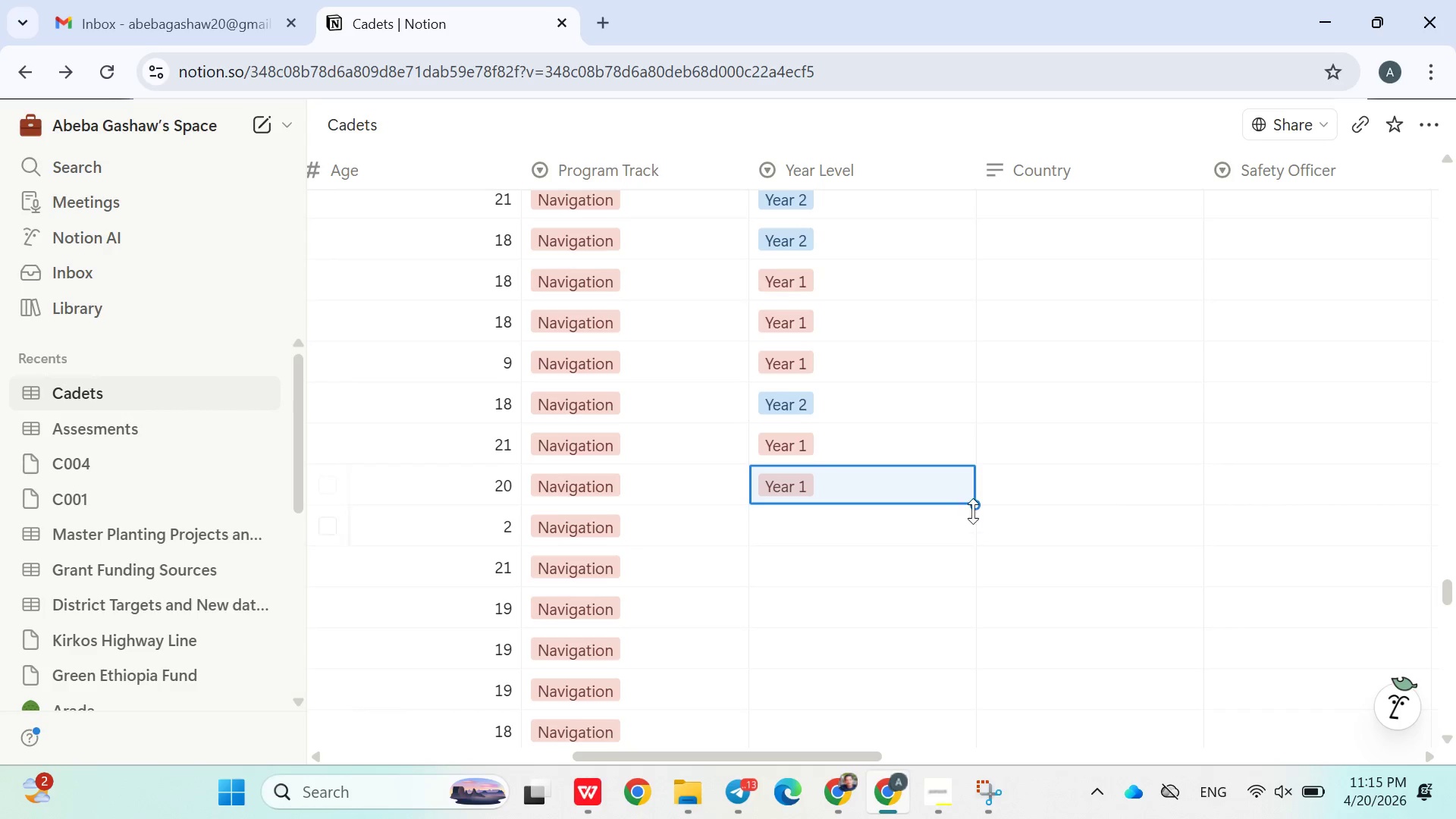 
left_click_drag(start_coordinate=[978, 510], to_coordinate=[711, 283])
 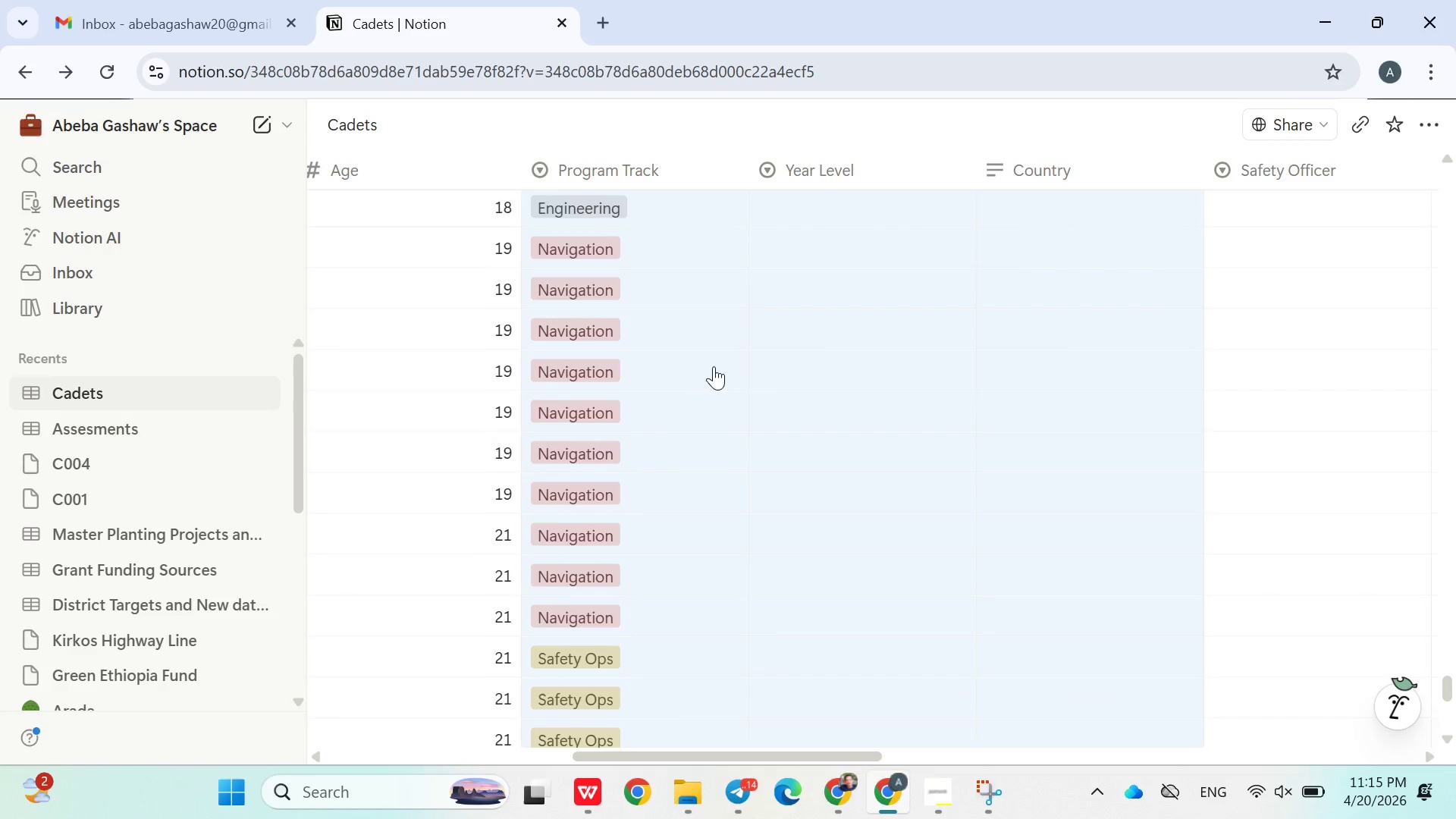 
left_click([695, 375])
 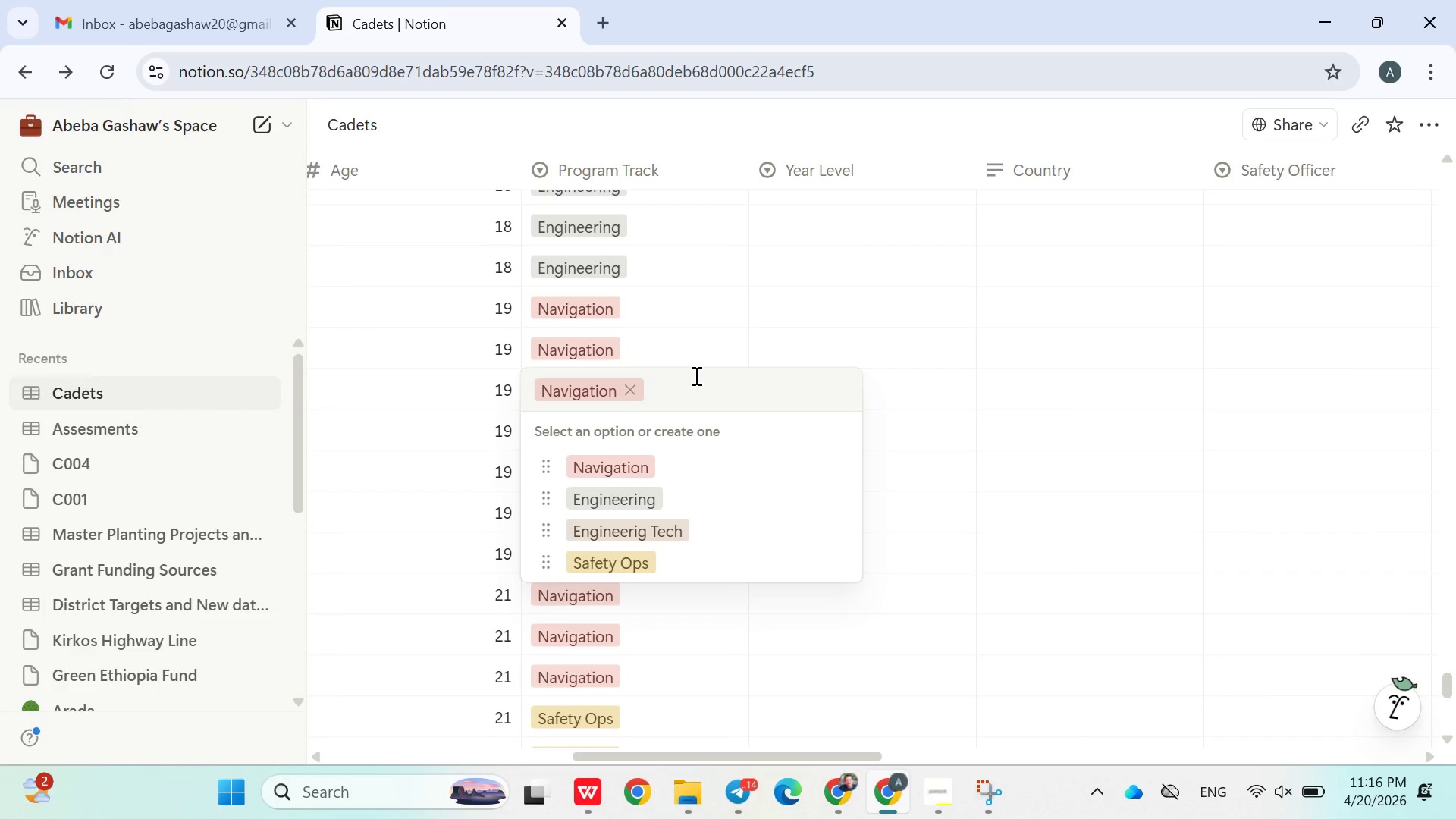 
left_click([689, 327])
 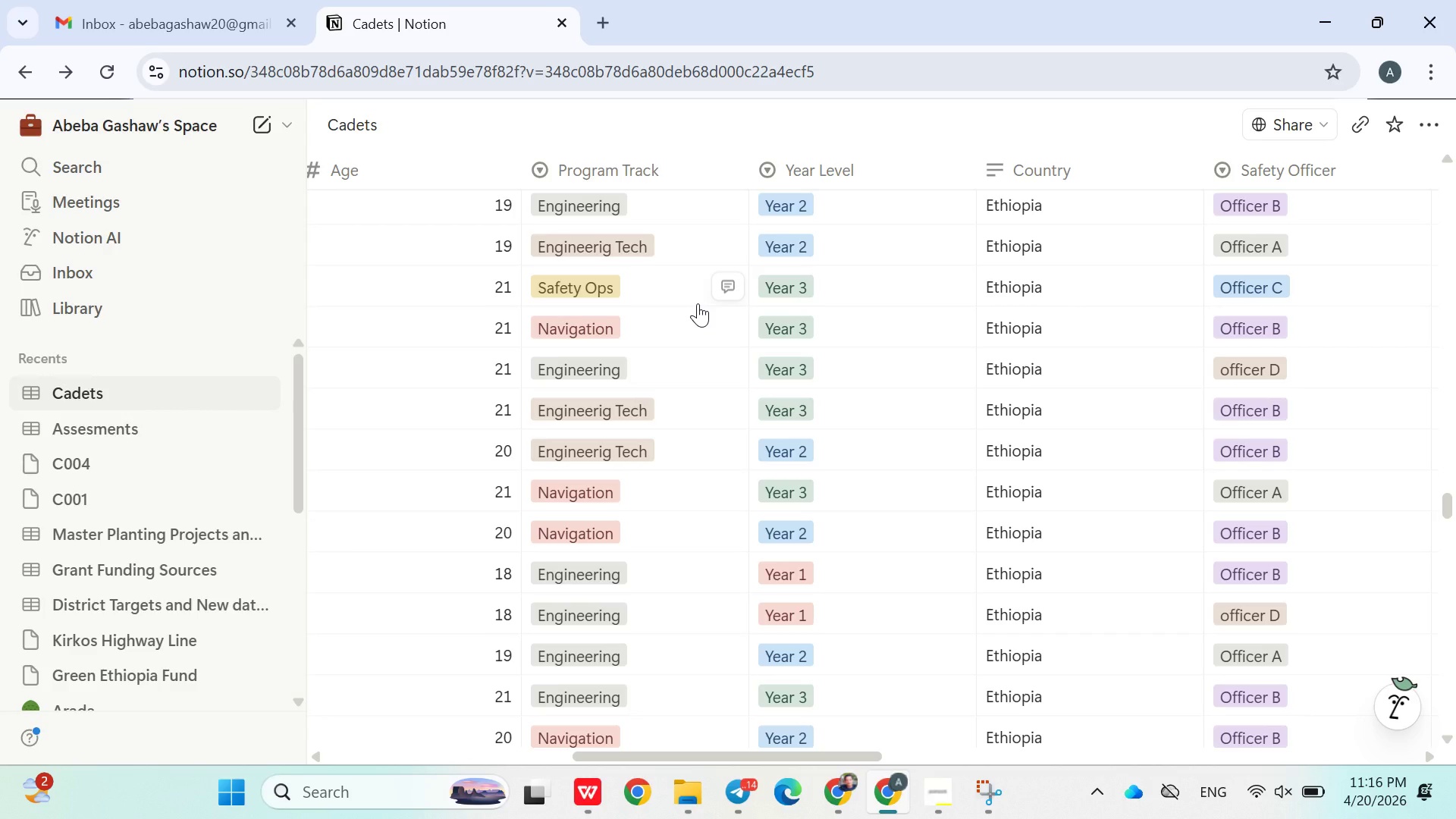 
wait(40.95)
 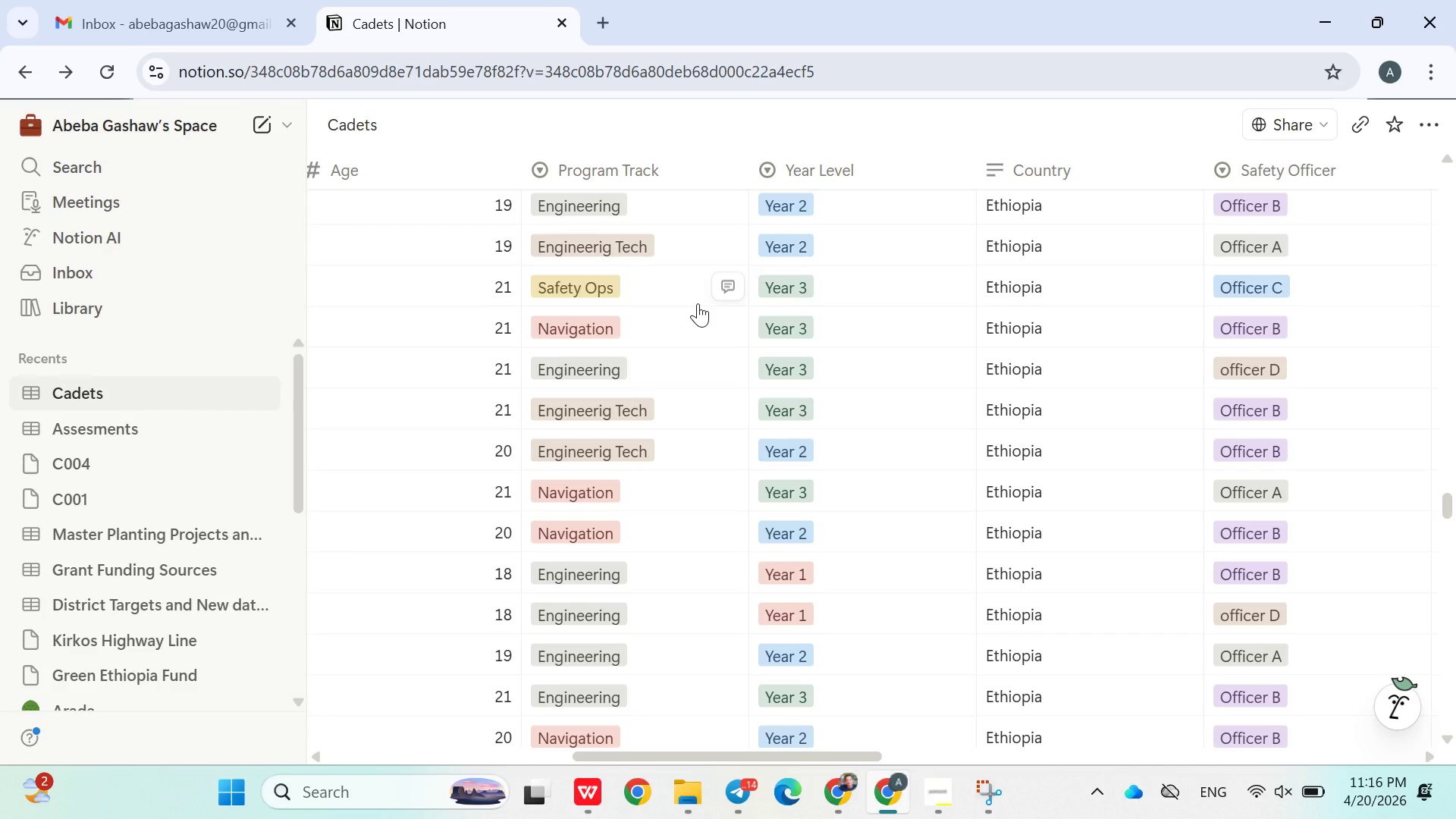 
left_click([1093, 579])
 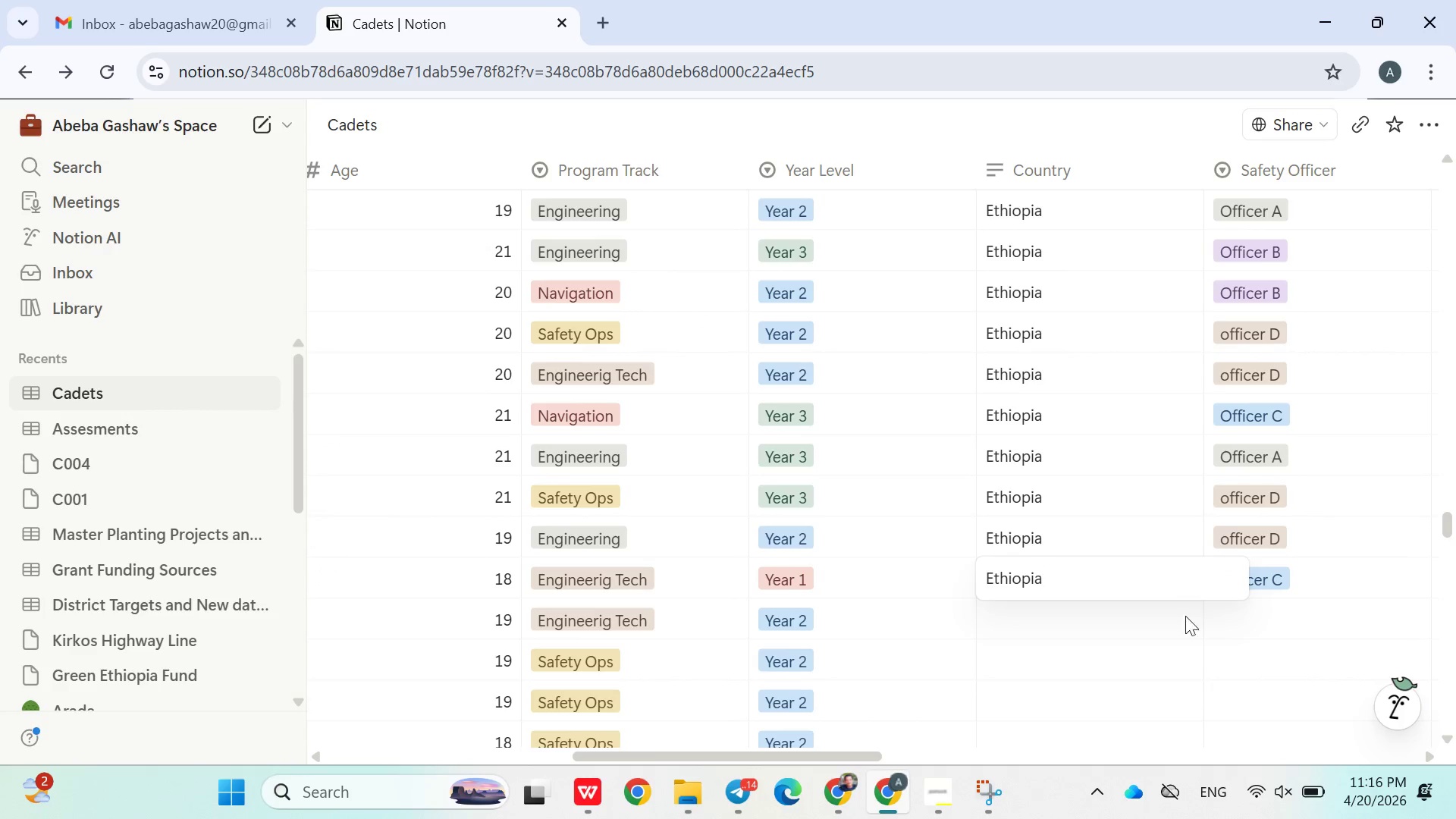 
left_click([1142, 639])
 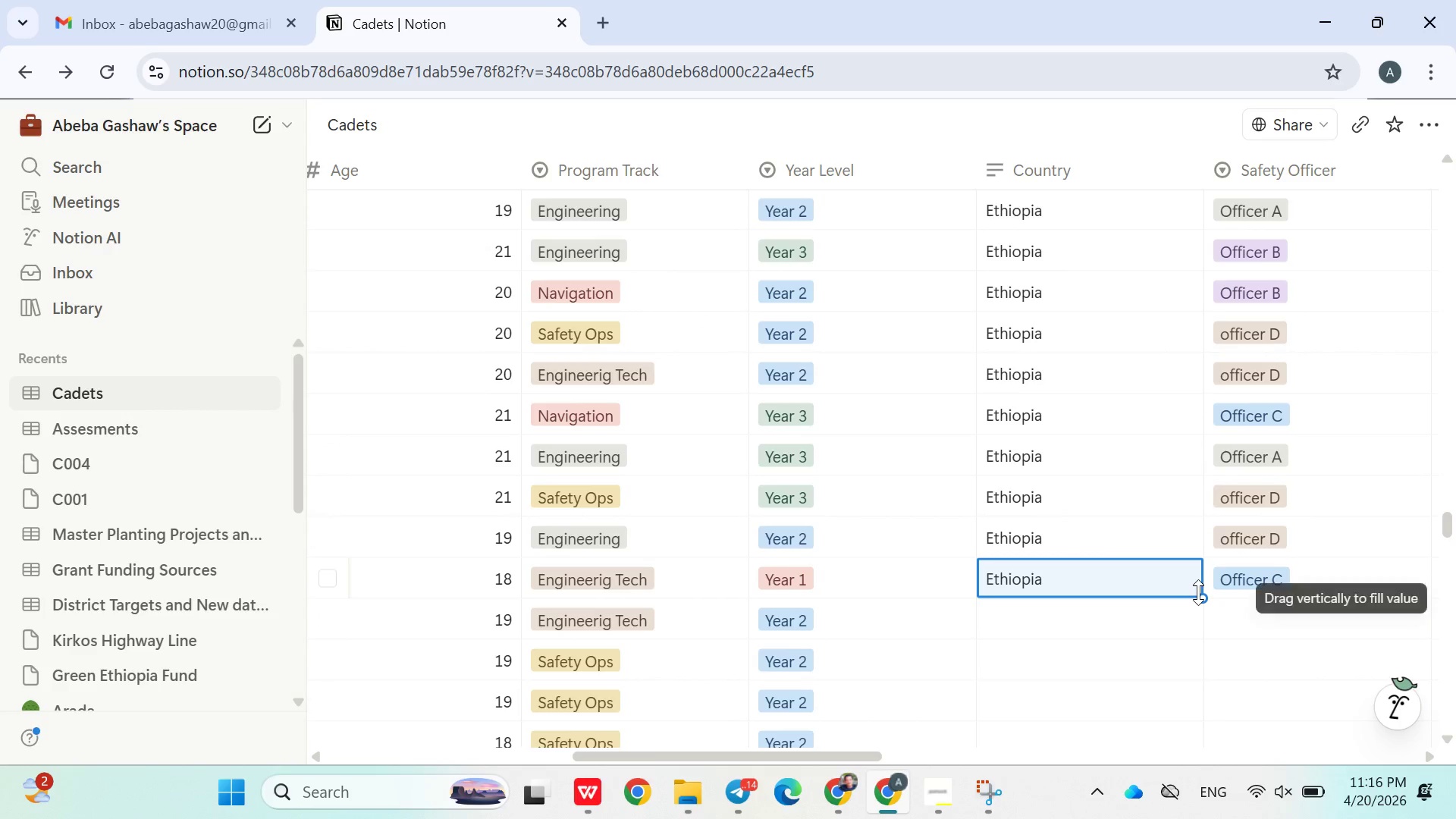 
left_click_drag(start_coordinate=[1198, 592], to_coordinate=[1156, 631])
 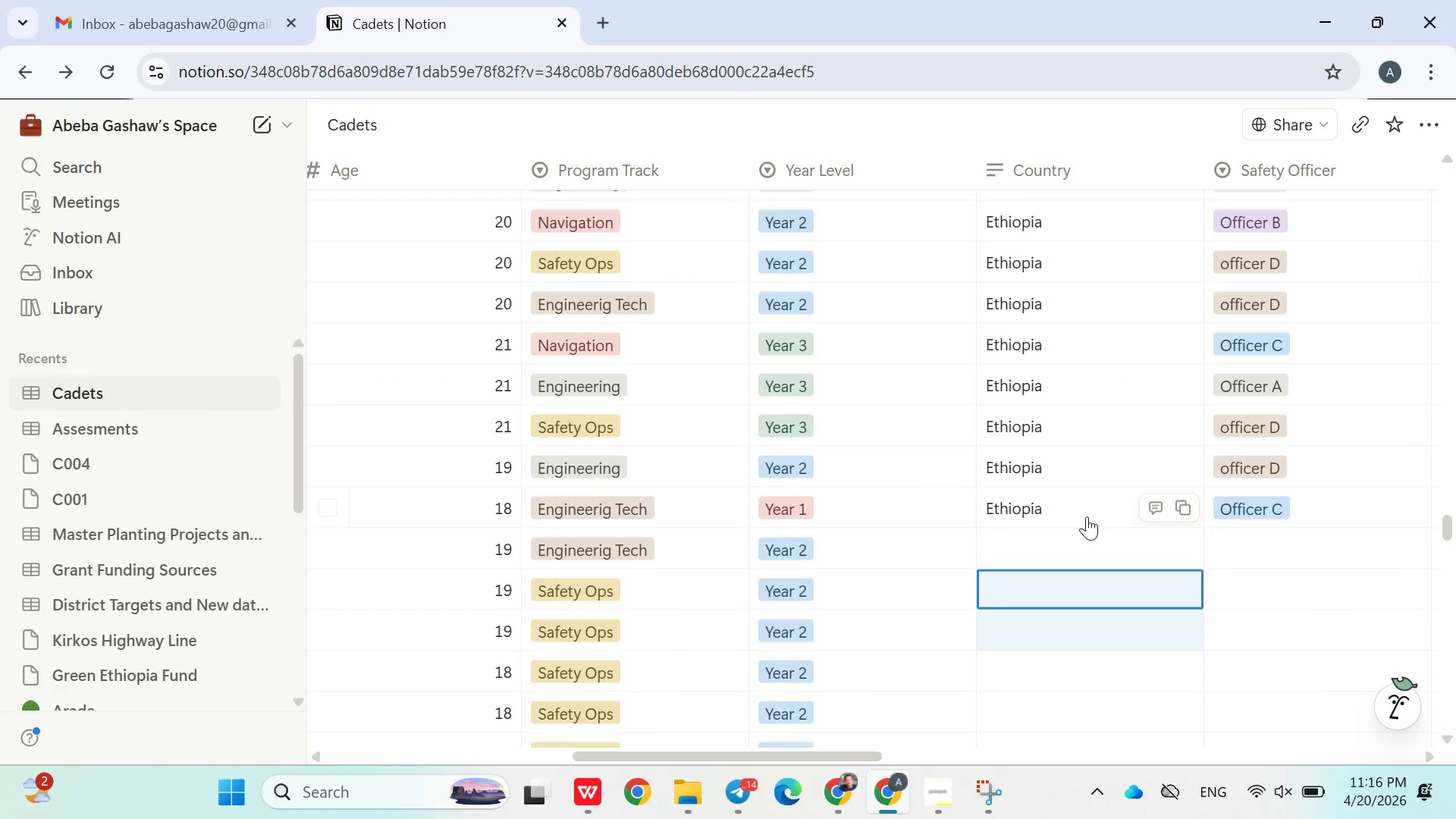 
left_click([1081, 501])
 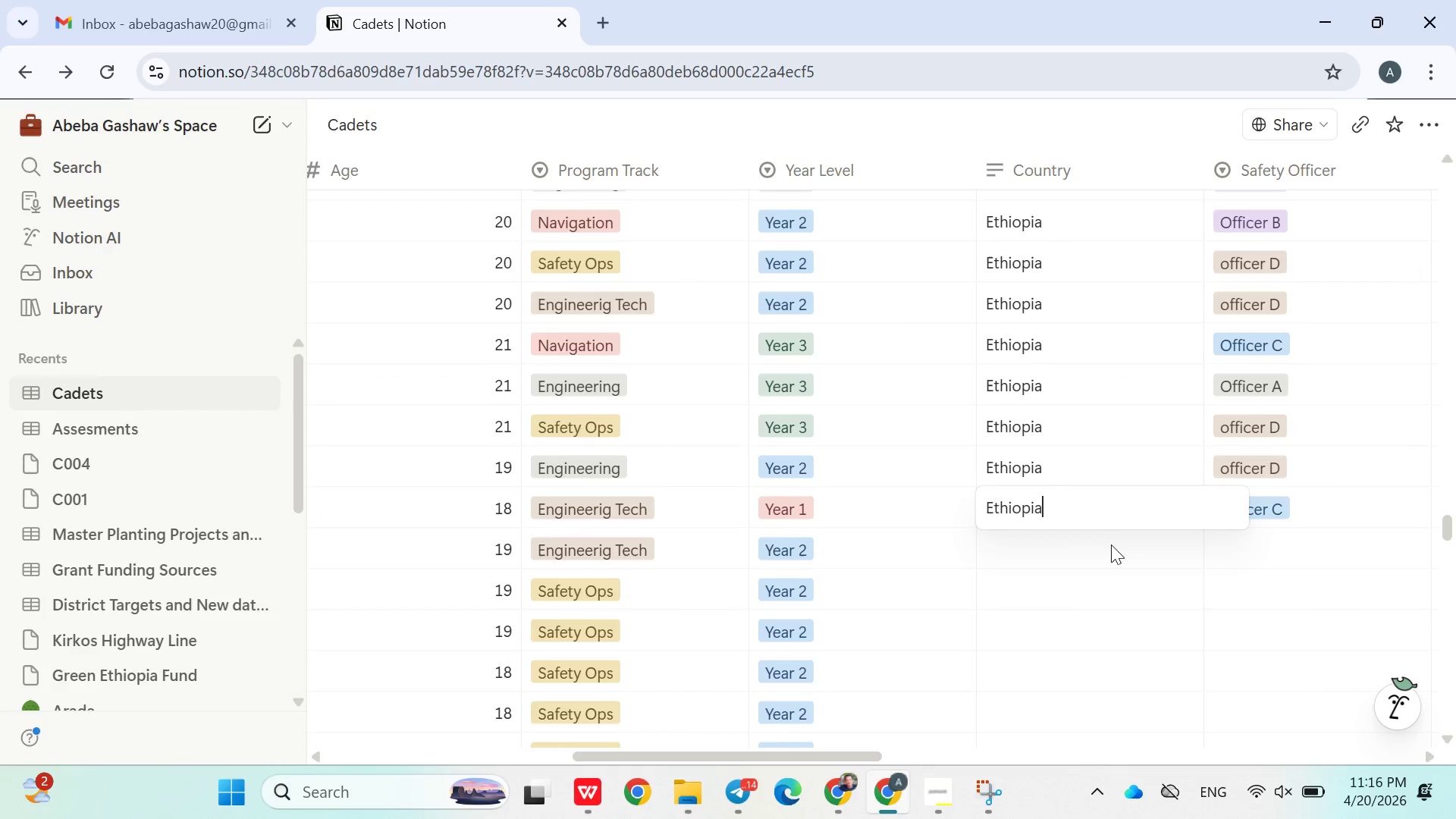 
left_click([1110, 553])
 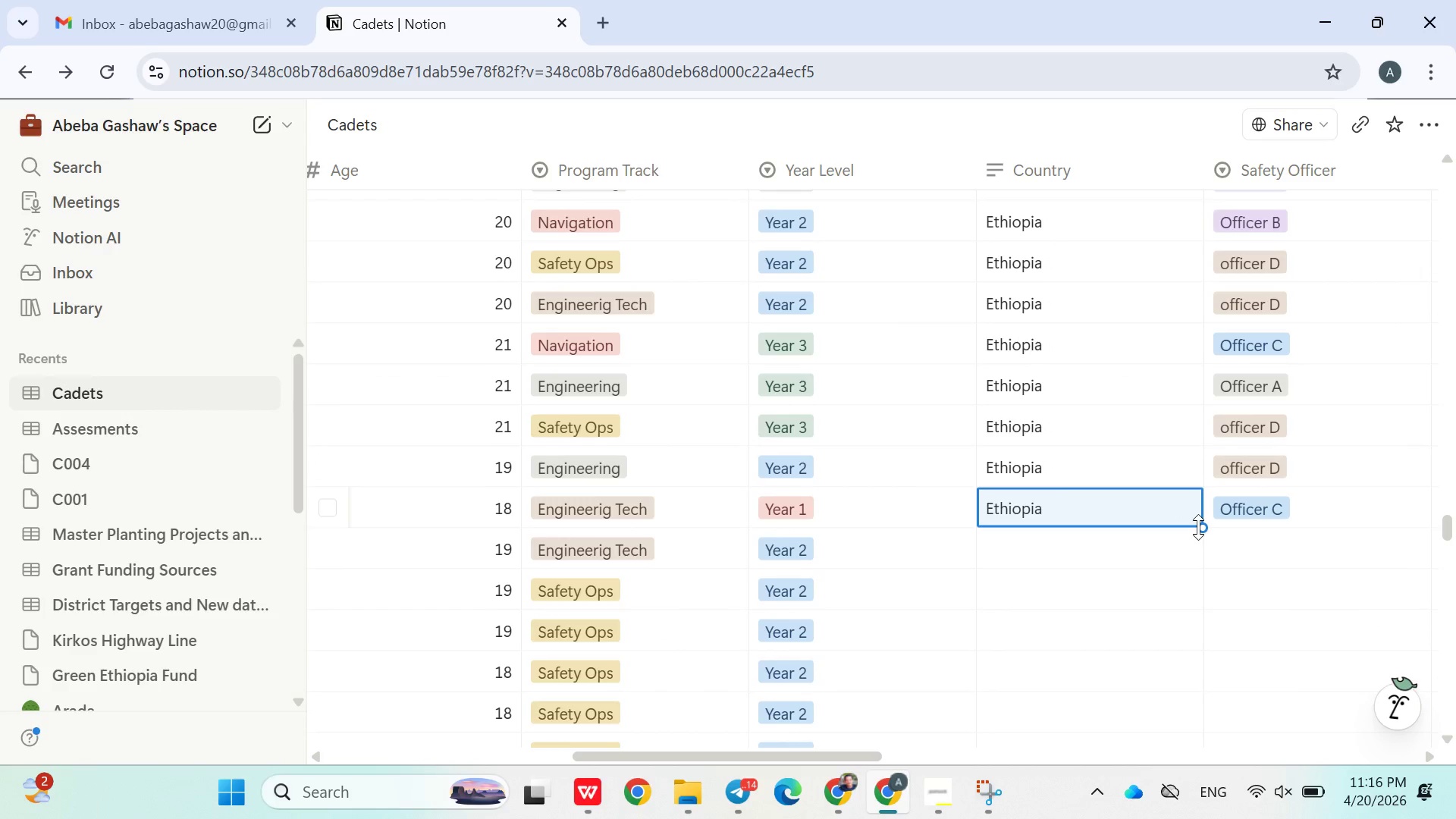 
left_click_drag(start_coordinate=[1200, 528], to_coordinate=[1014, 273])
 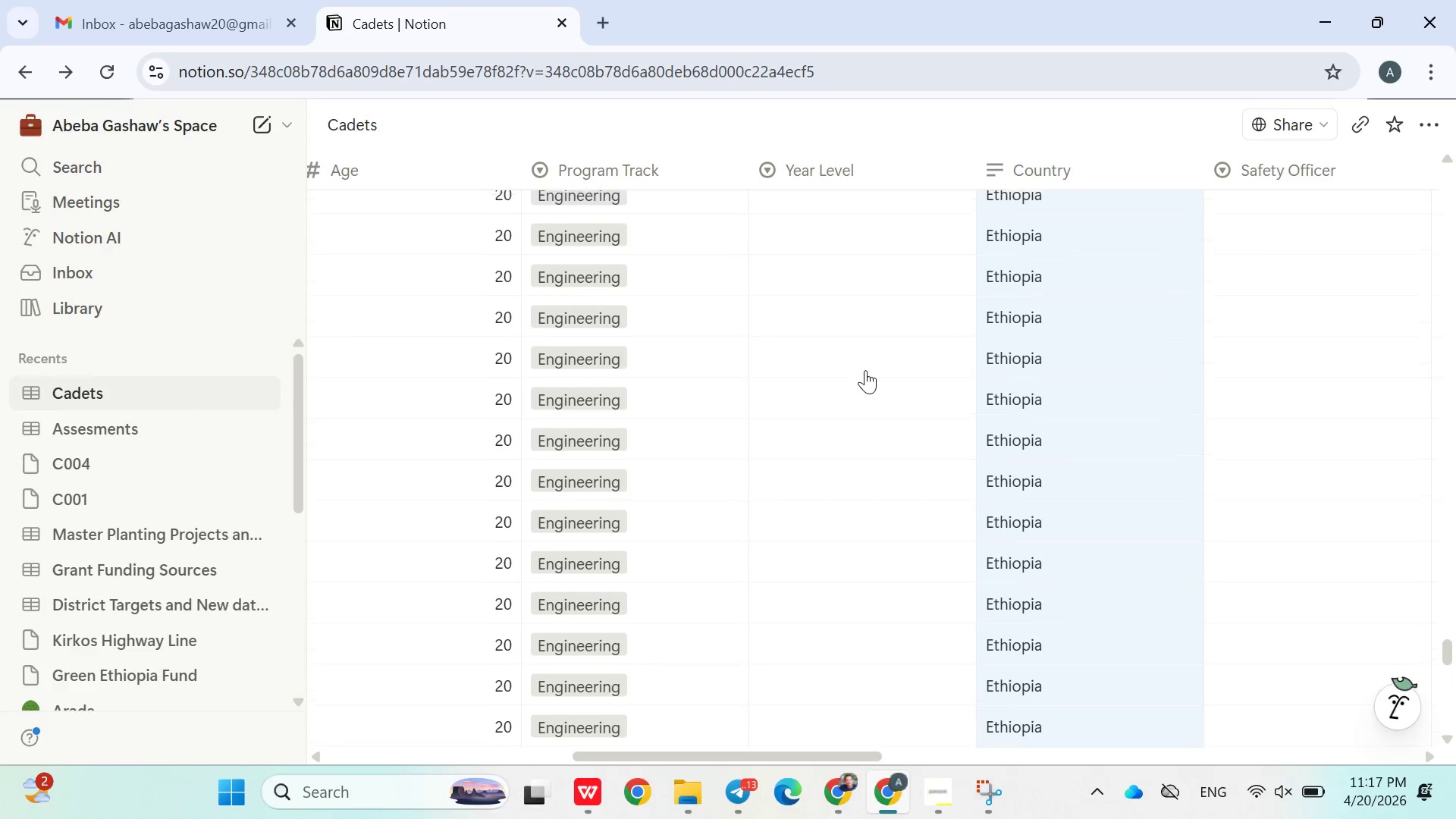 
wait(10.69)
 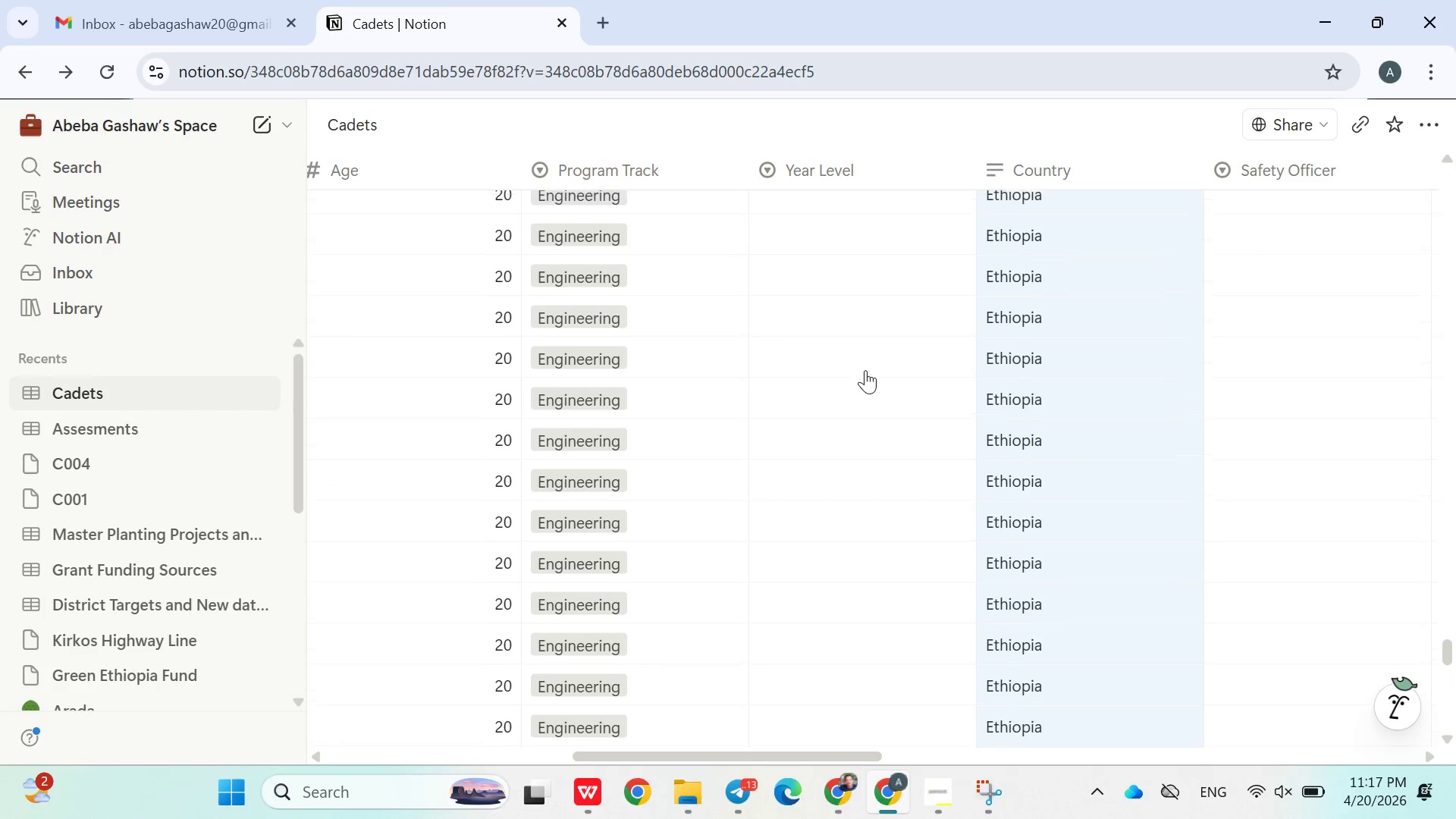 
double_click([516, 463])
 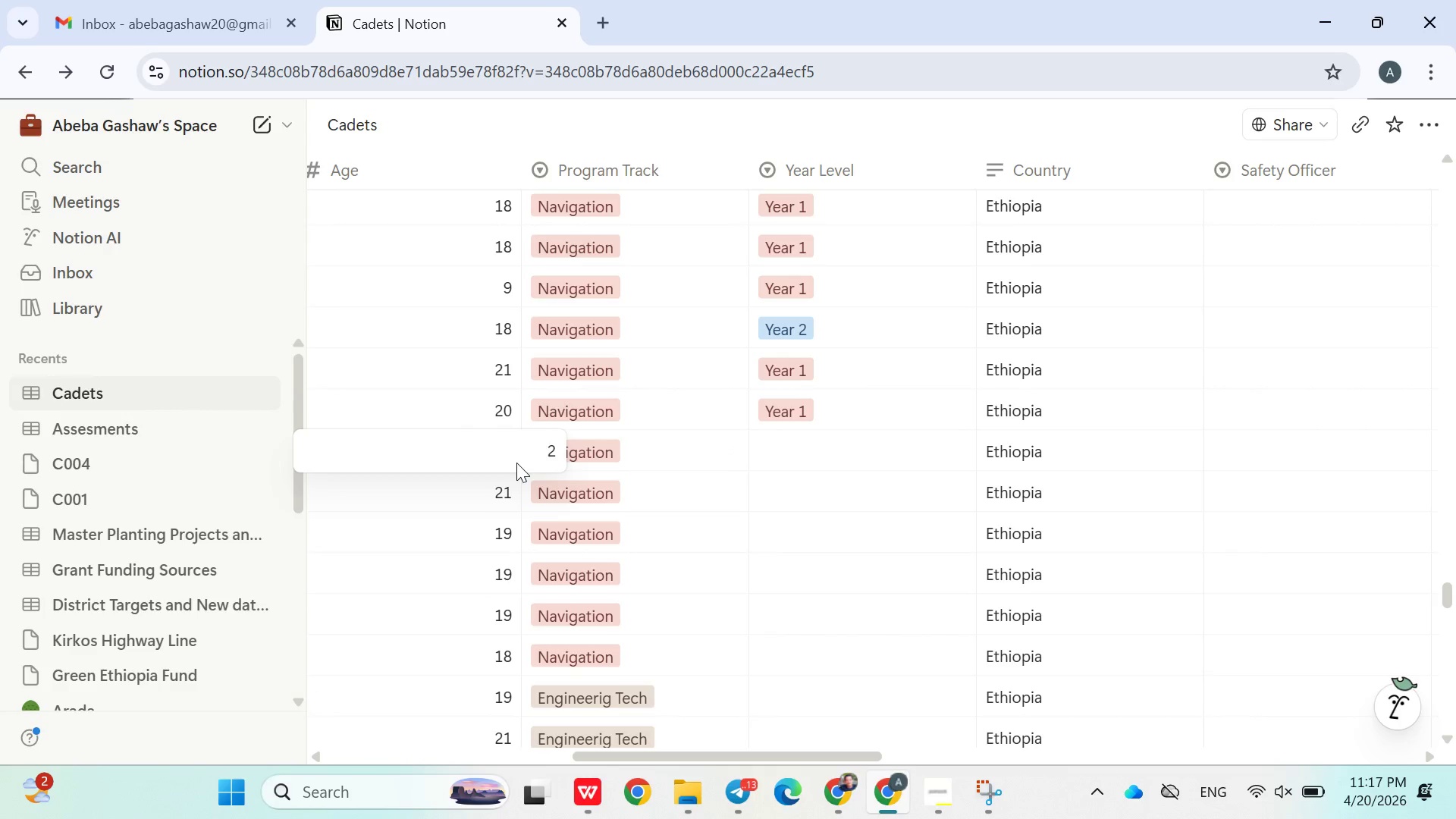 
key(0)
 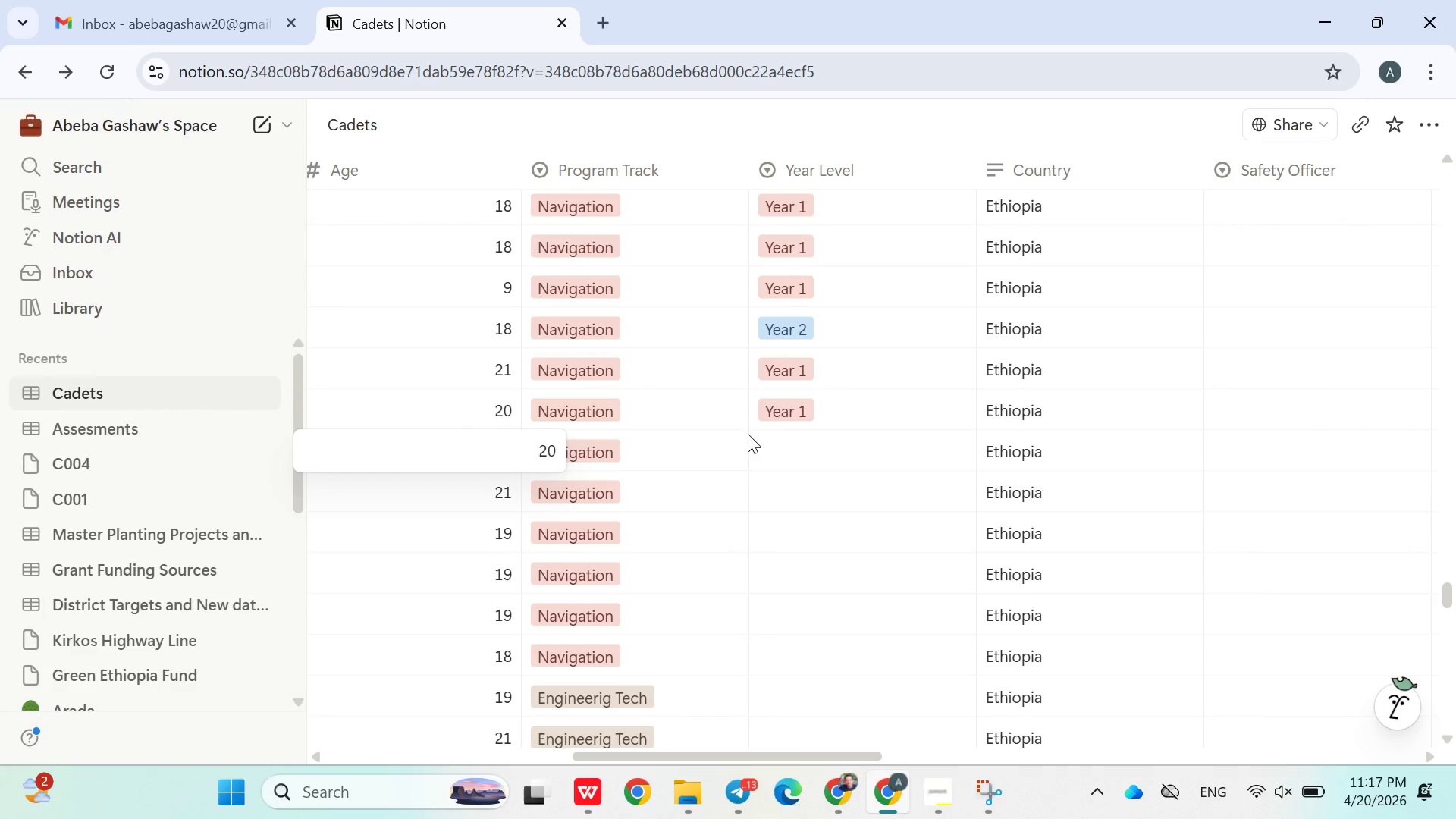 
left_click([786, 441])
 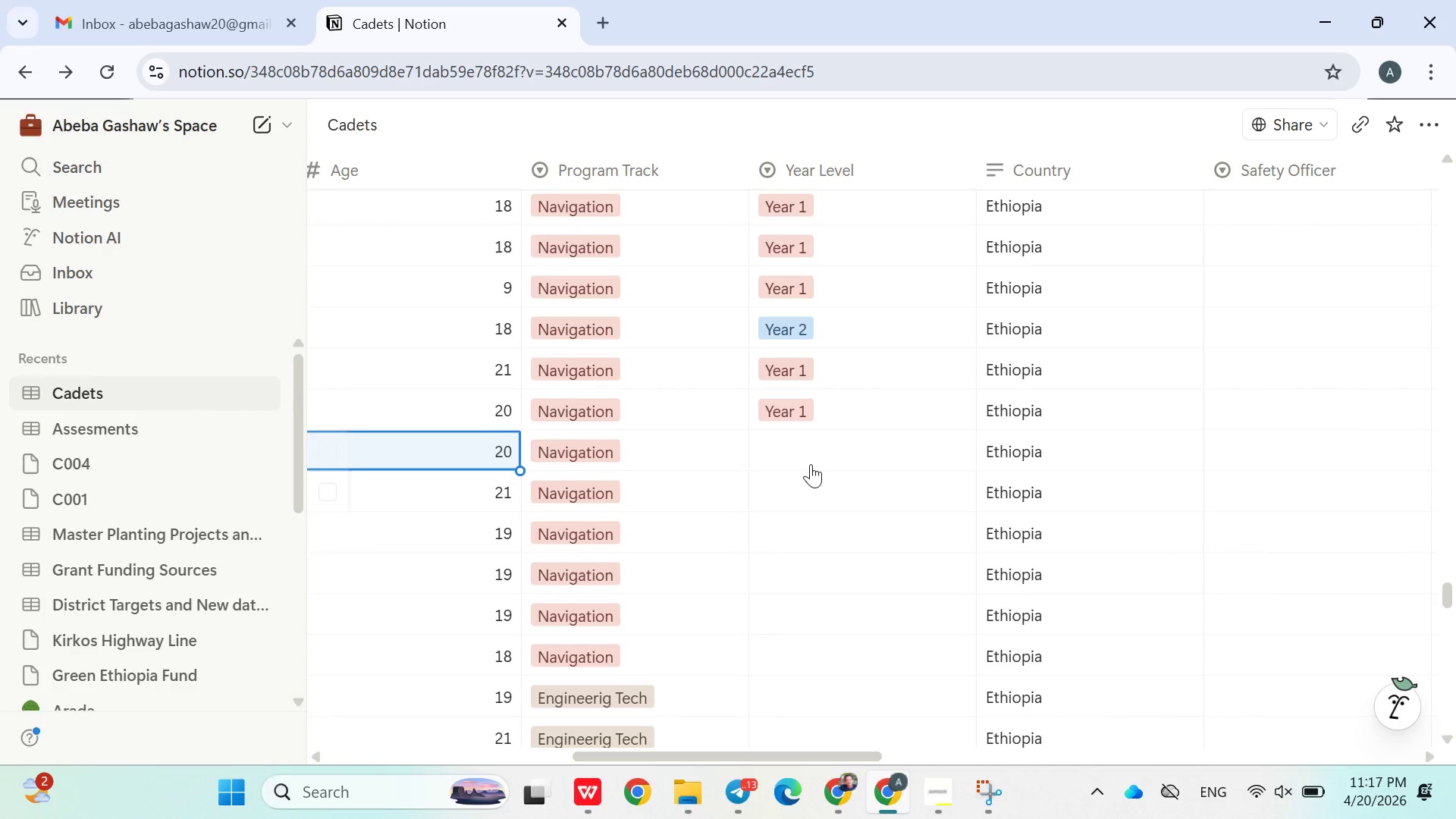 
left_click([813, 455])
 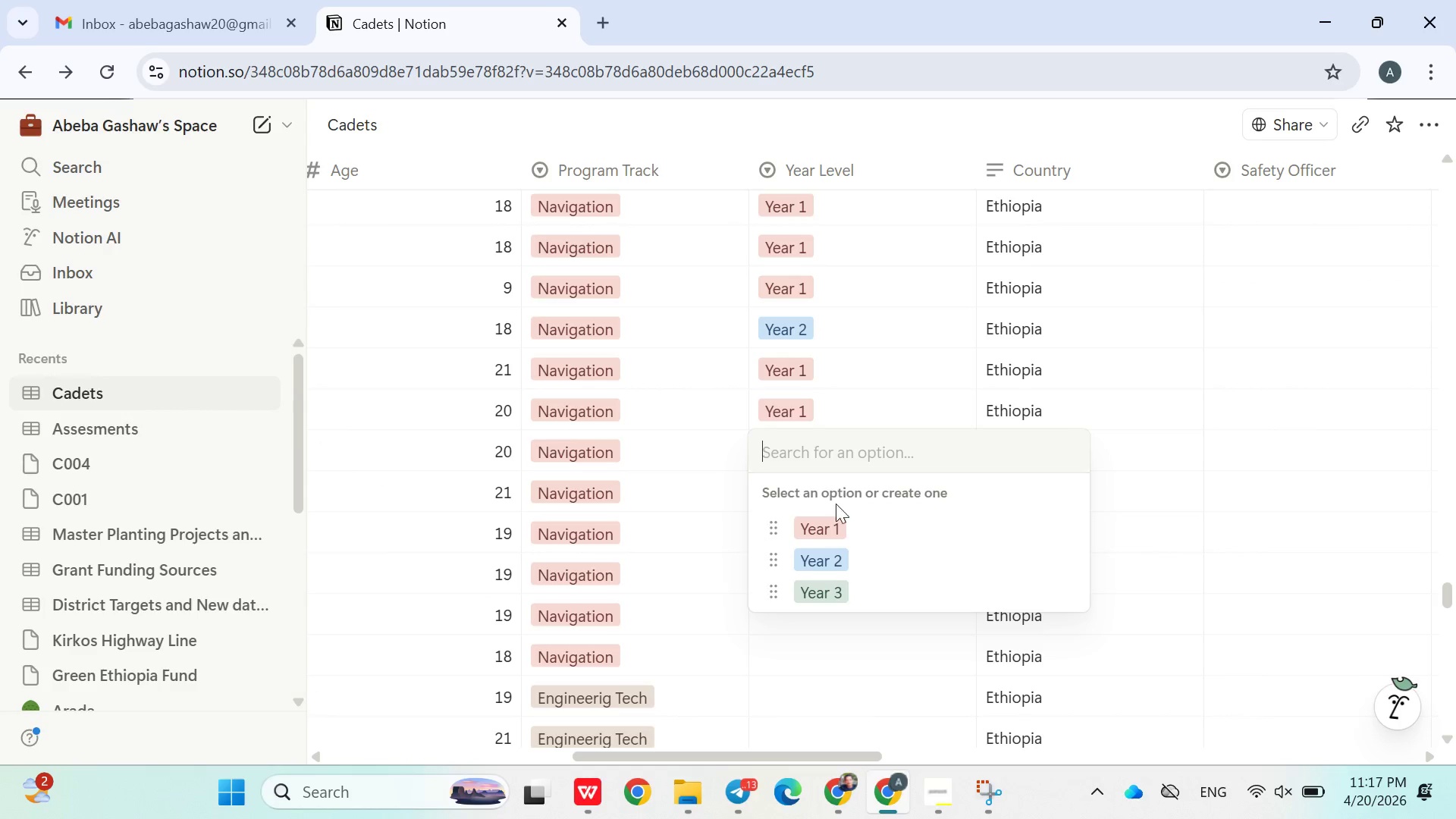 
left_click([837, 528])
 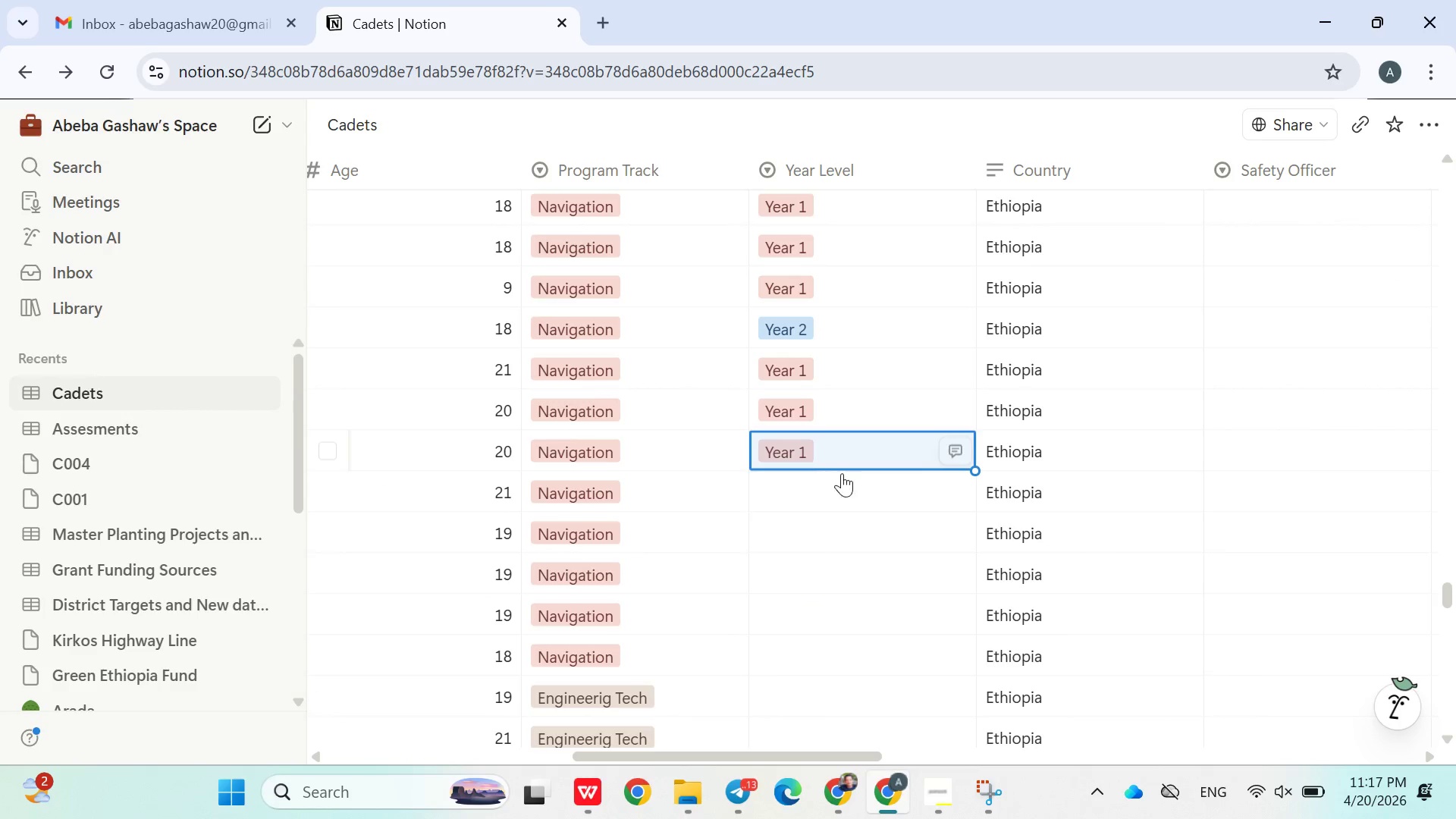 
left_click([855, 499])
 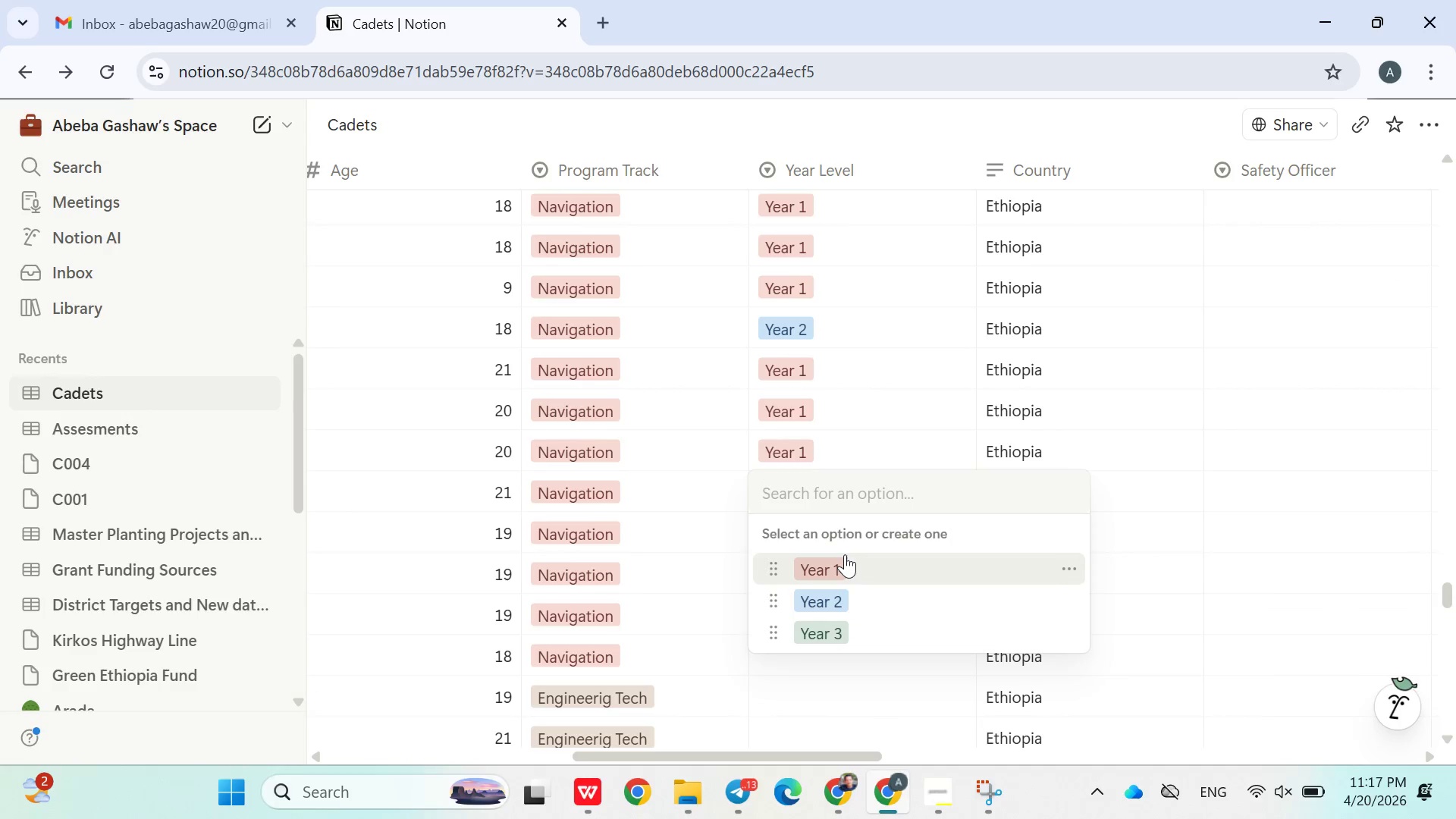 
left_click([845, 554])
 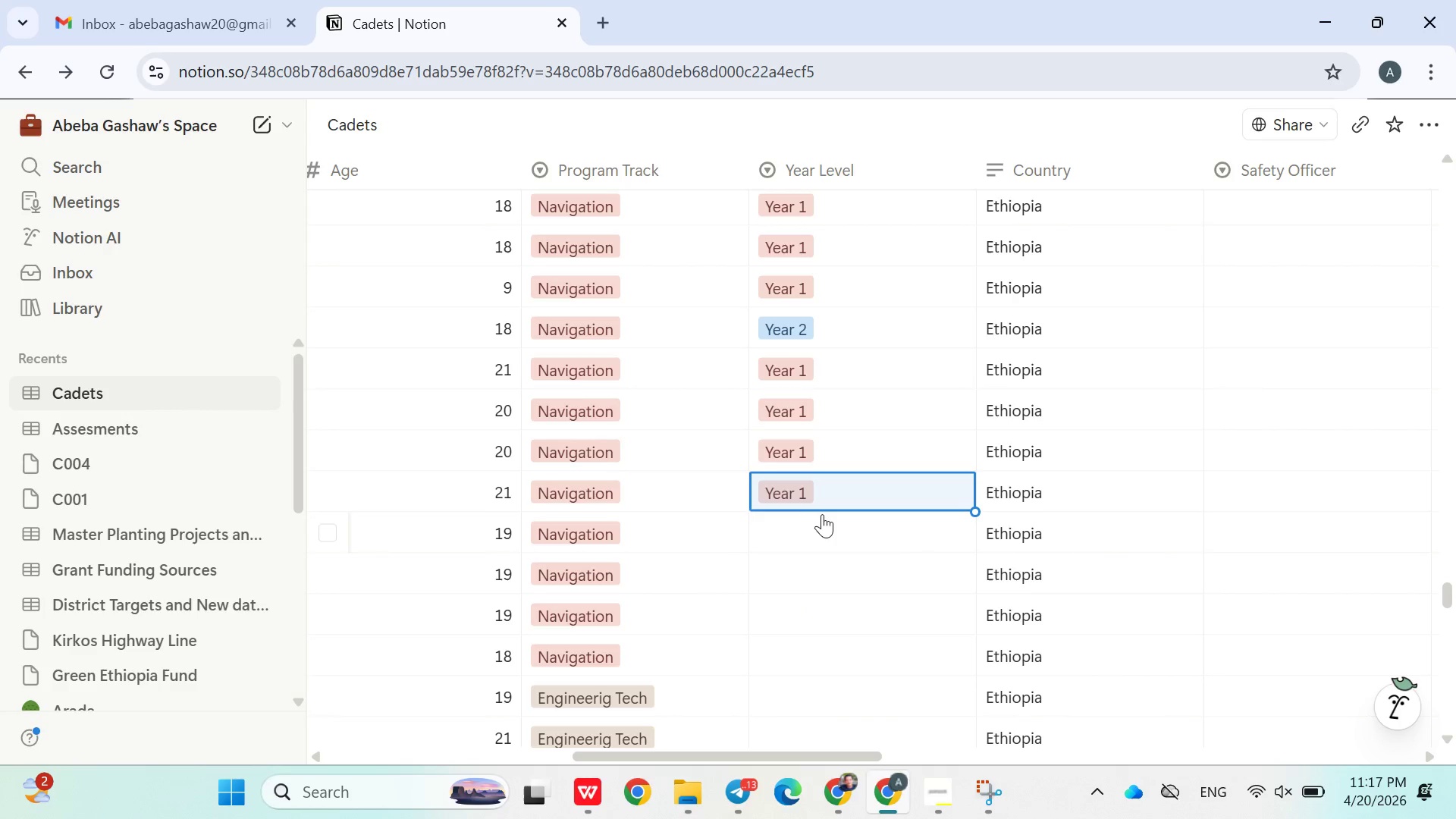 
left_click([812, 531])
 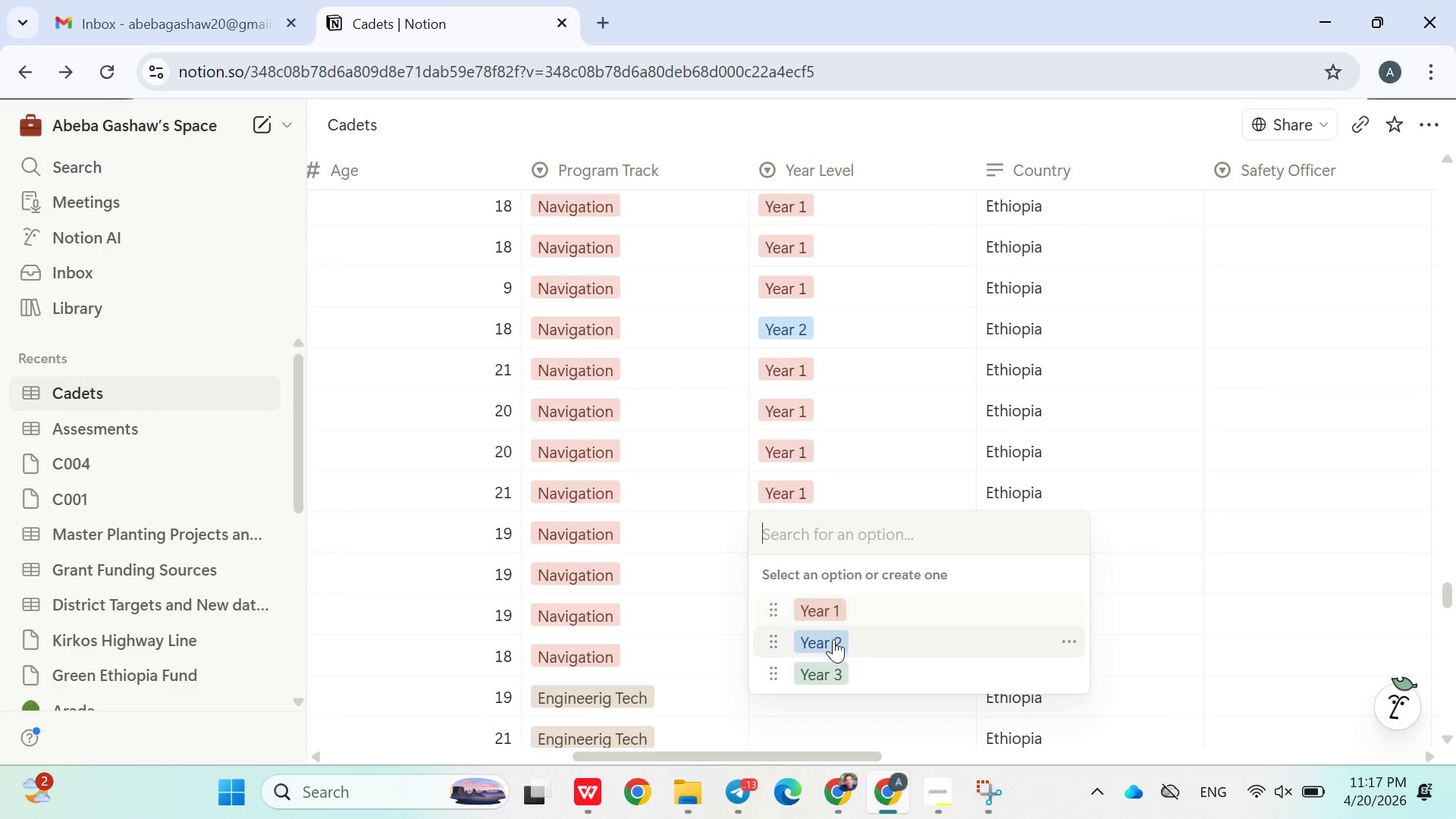 
left_click([833, 645])
 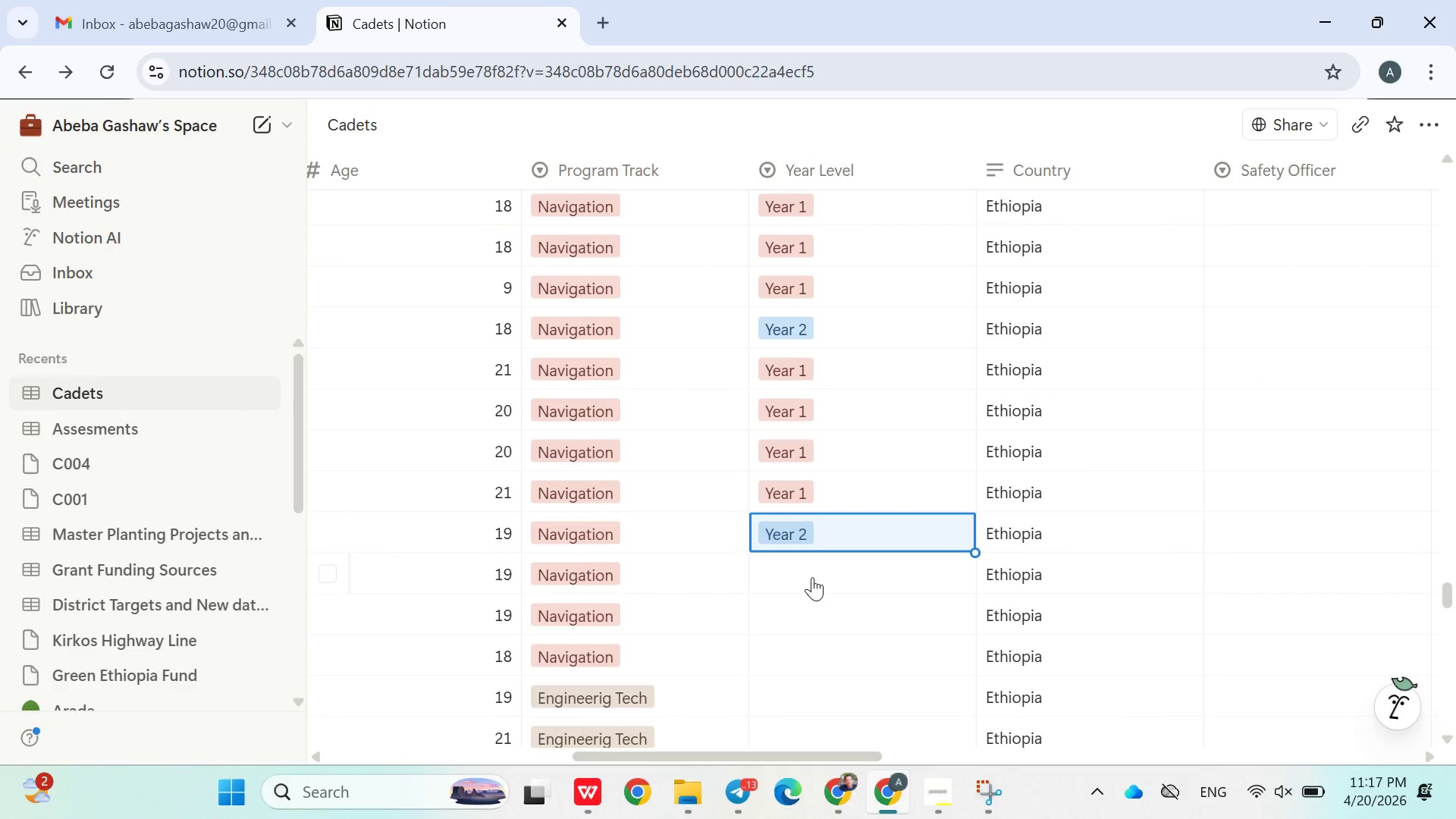 
left_click([811, 571])
 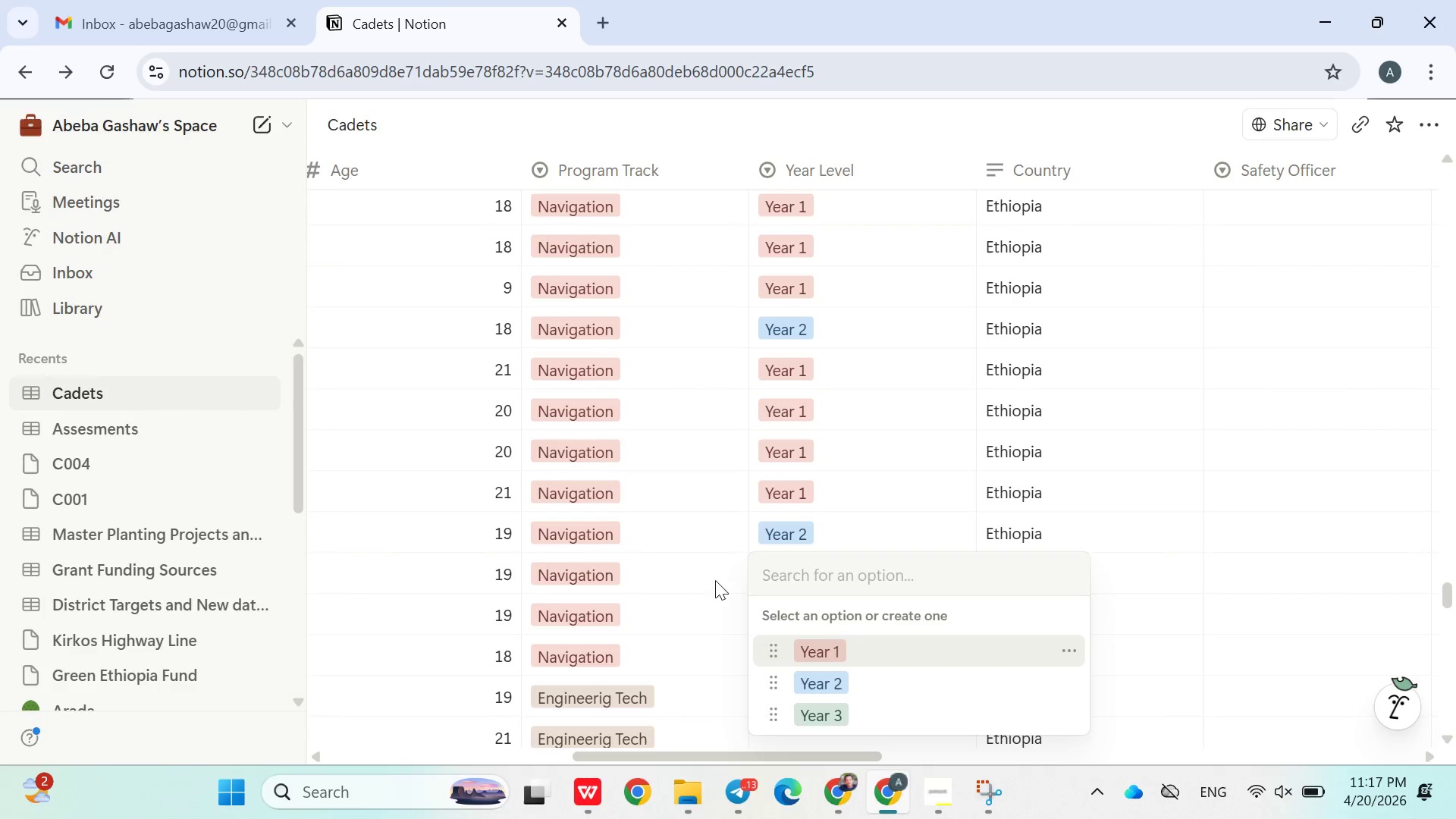 
left_click([474, 615])
 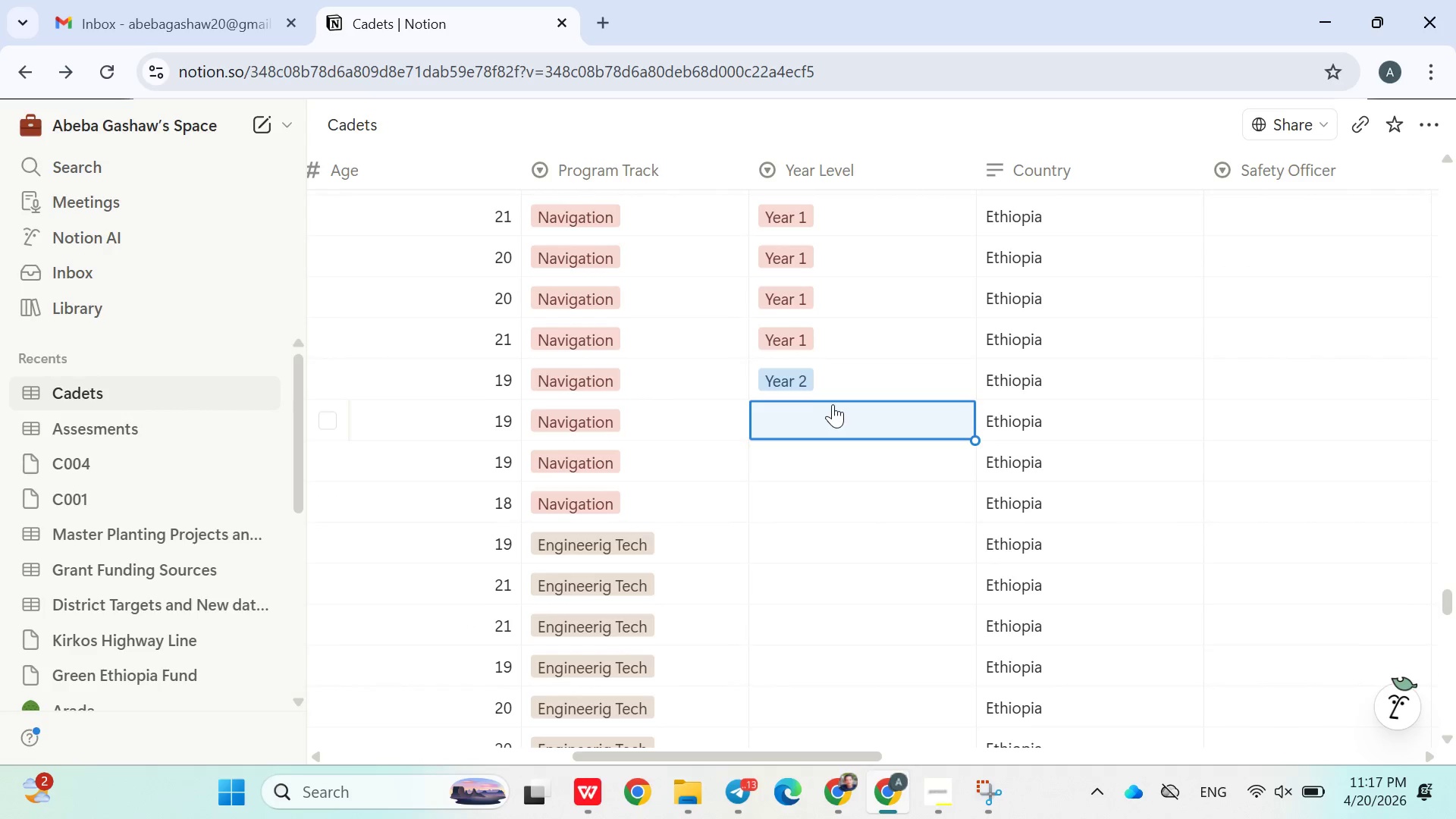 
left_click([833, 381])
 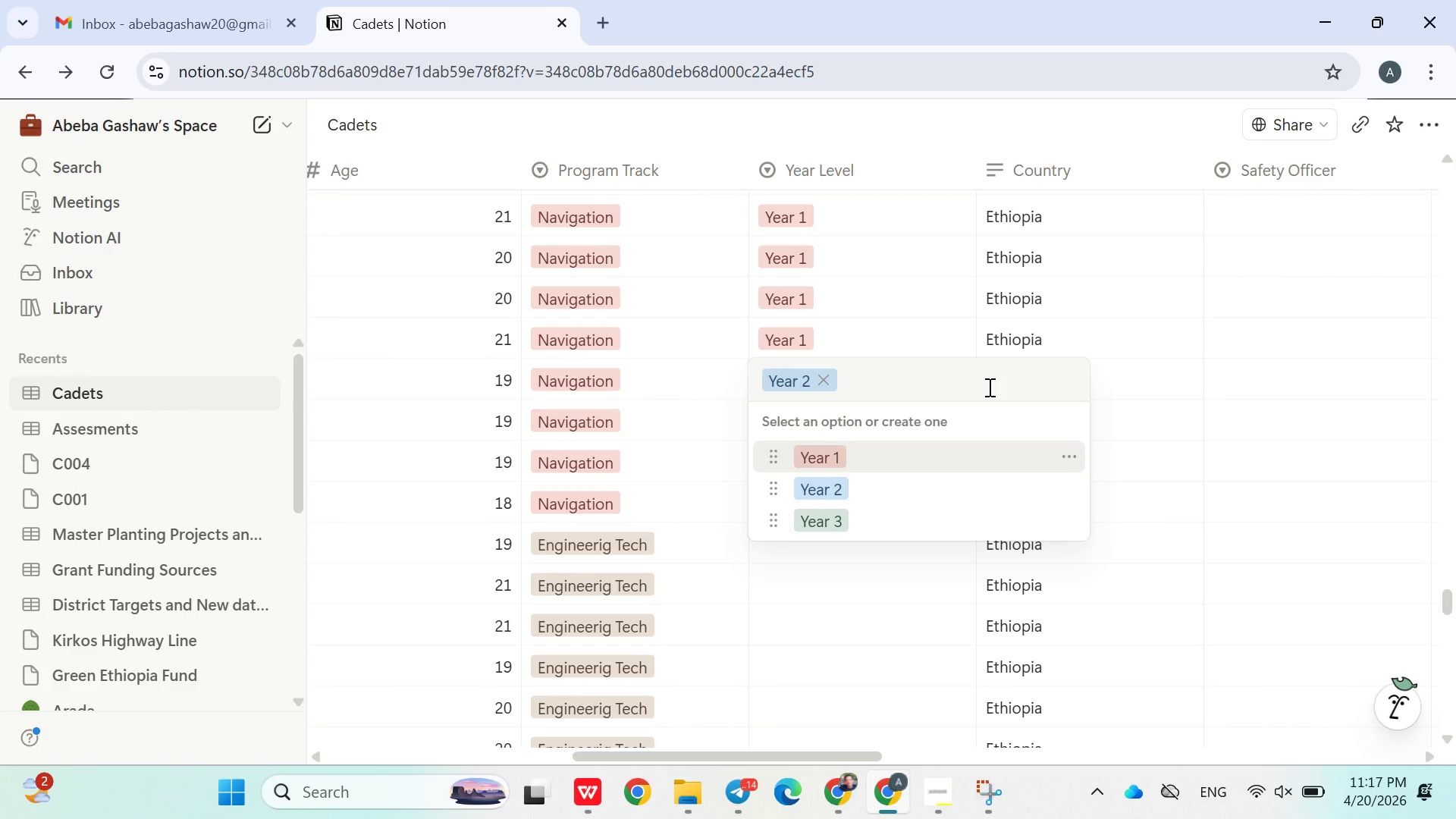 
wait(13.19)
 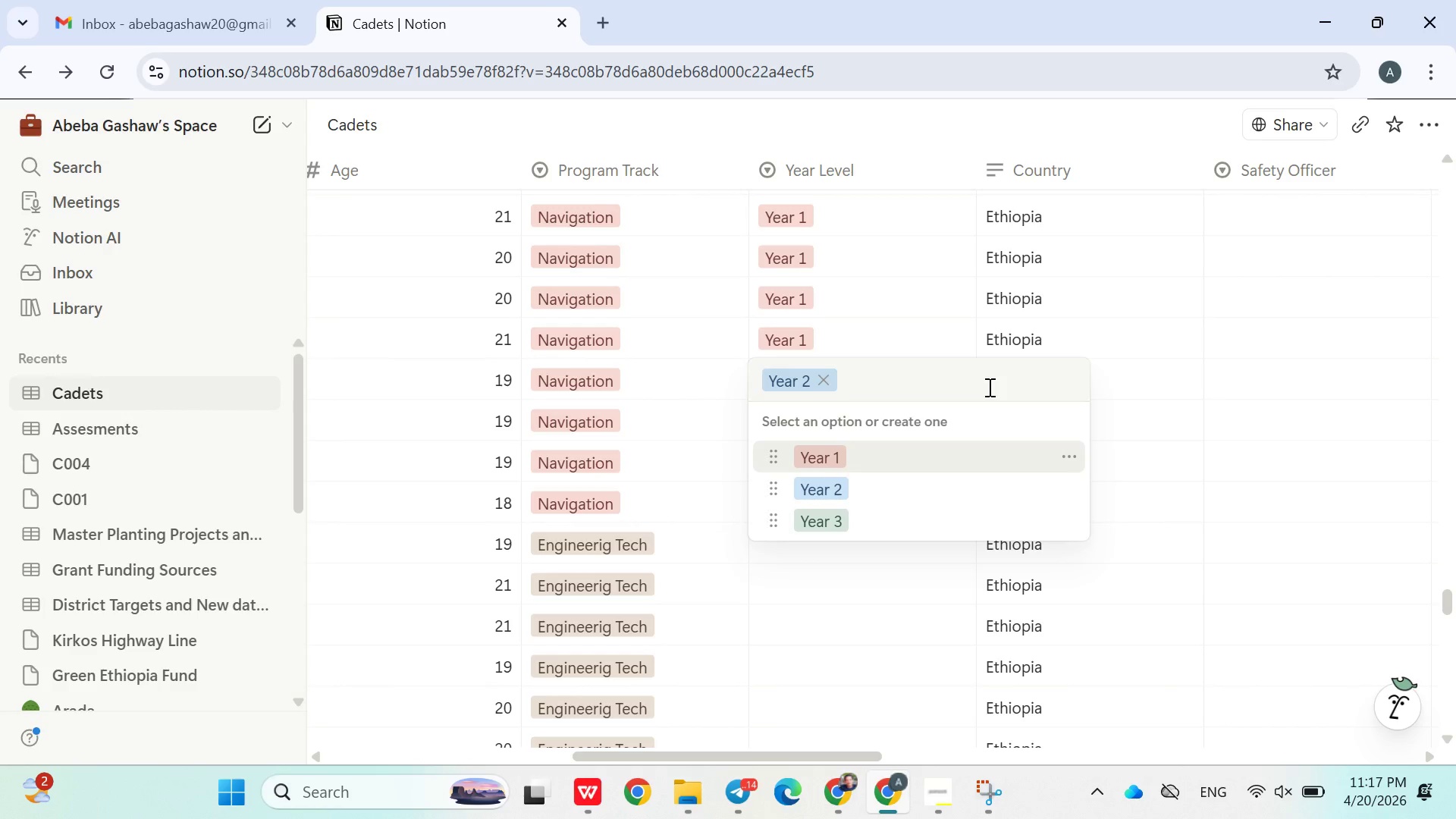 
left_click([1271, 416])
 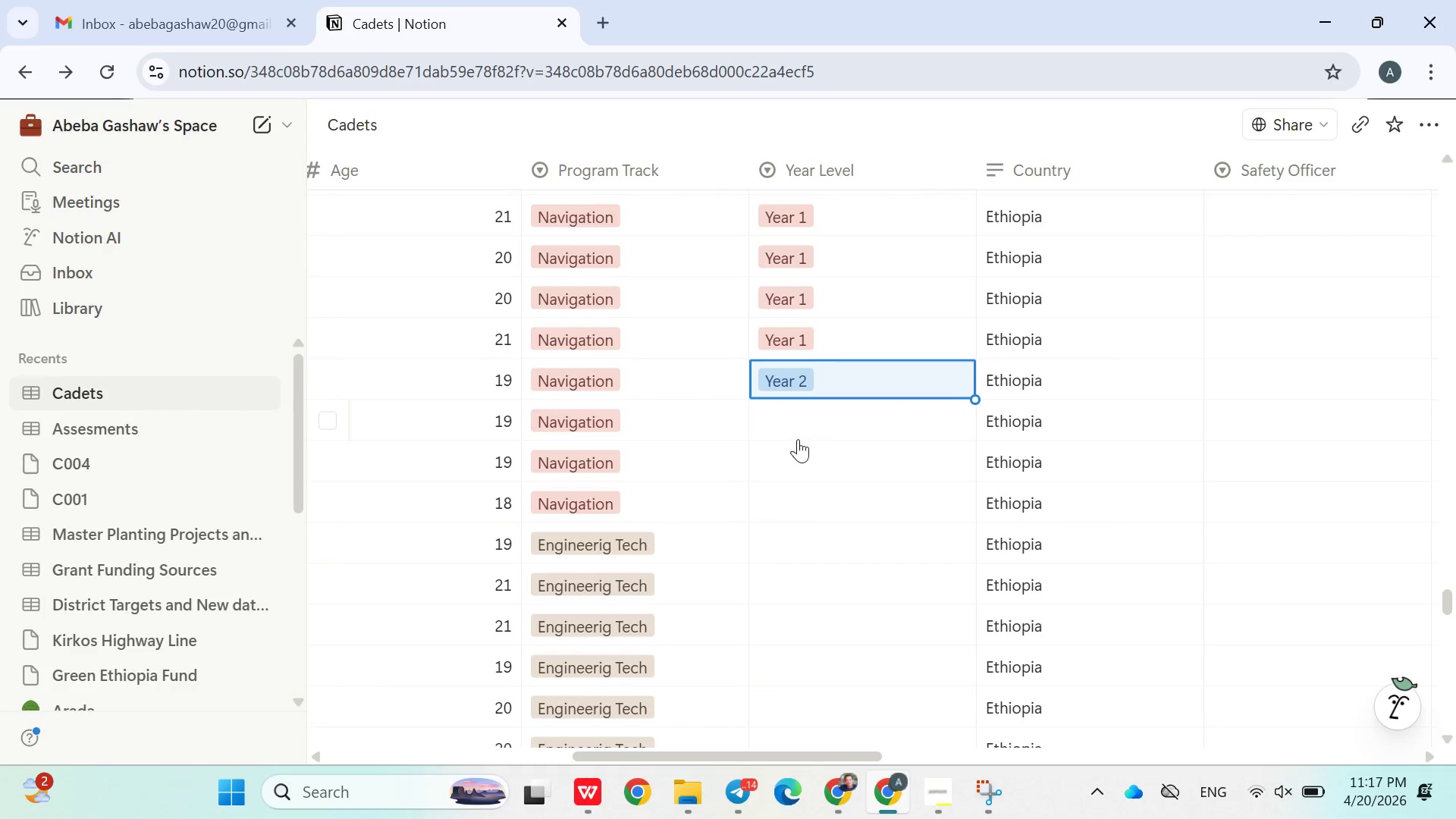 
left_click([792, 441])
 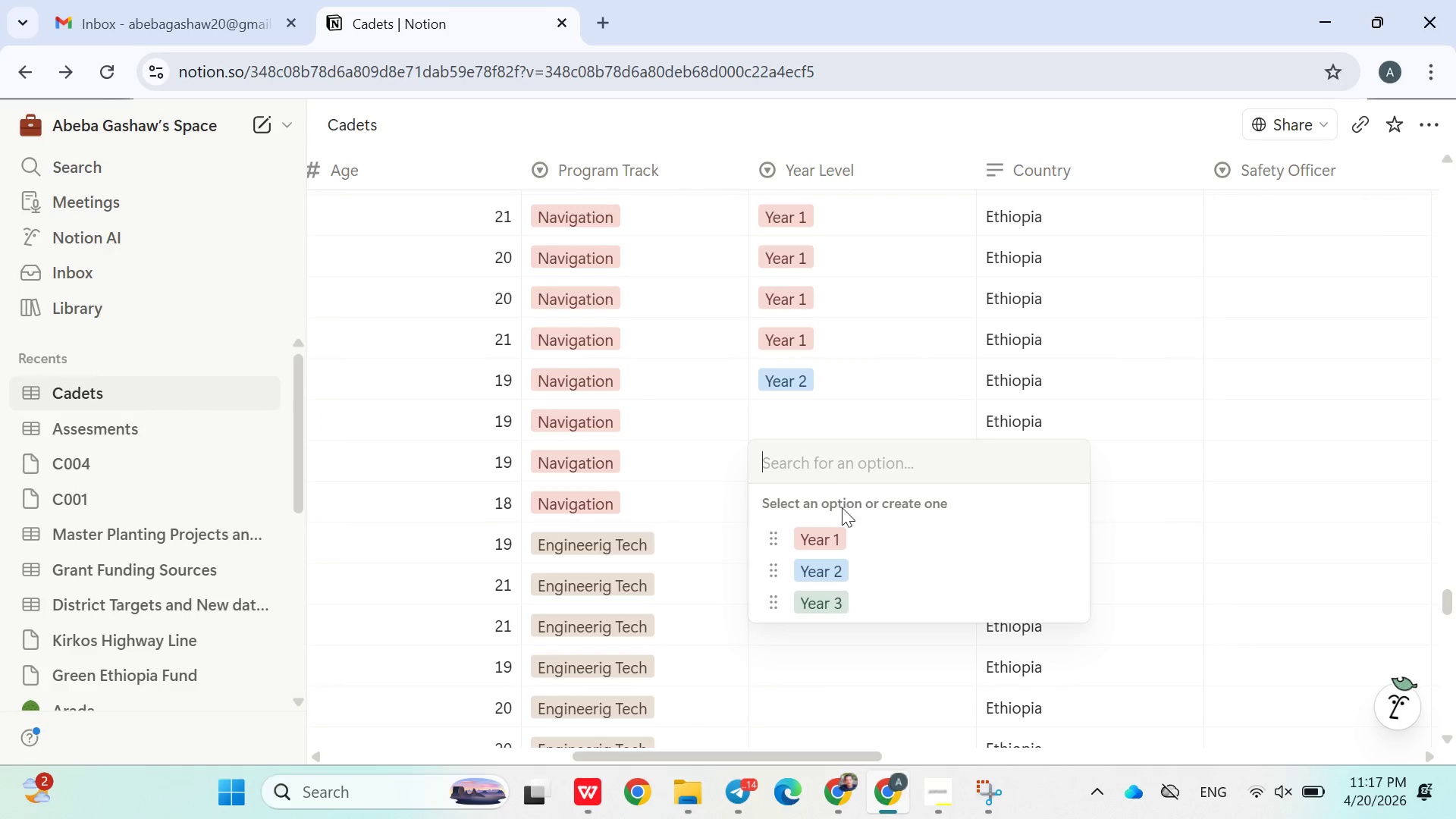 
left_click([840, 537])
 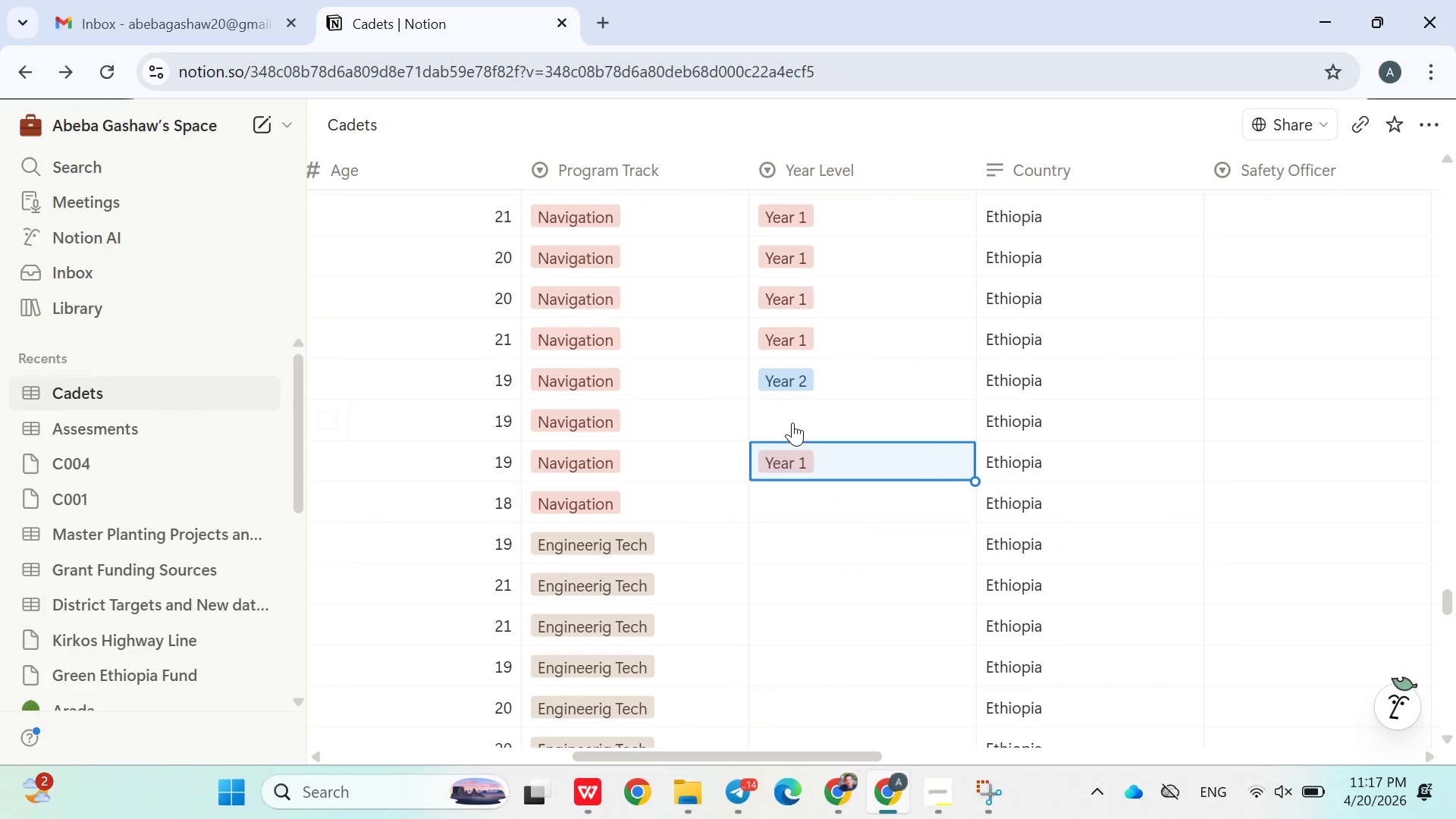 
left_click([792, 422])
 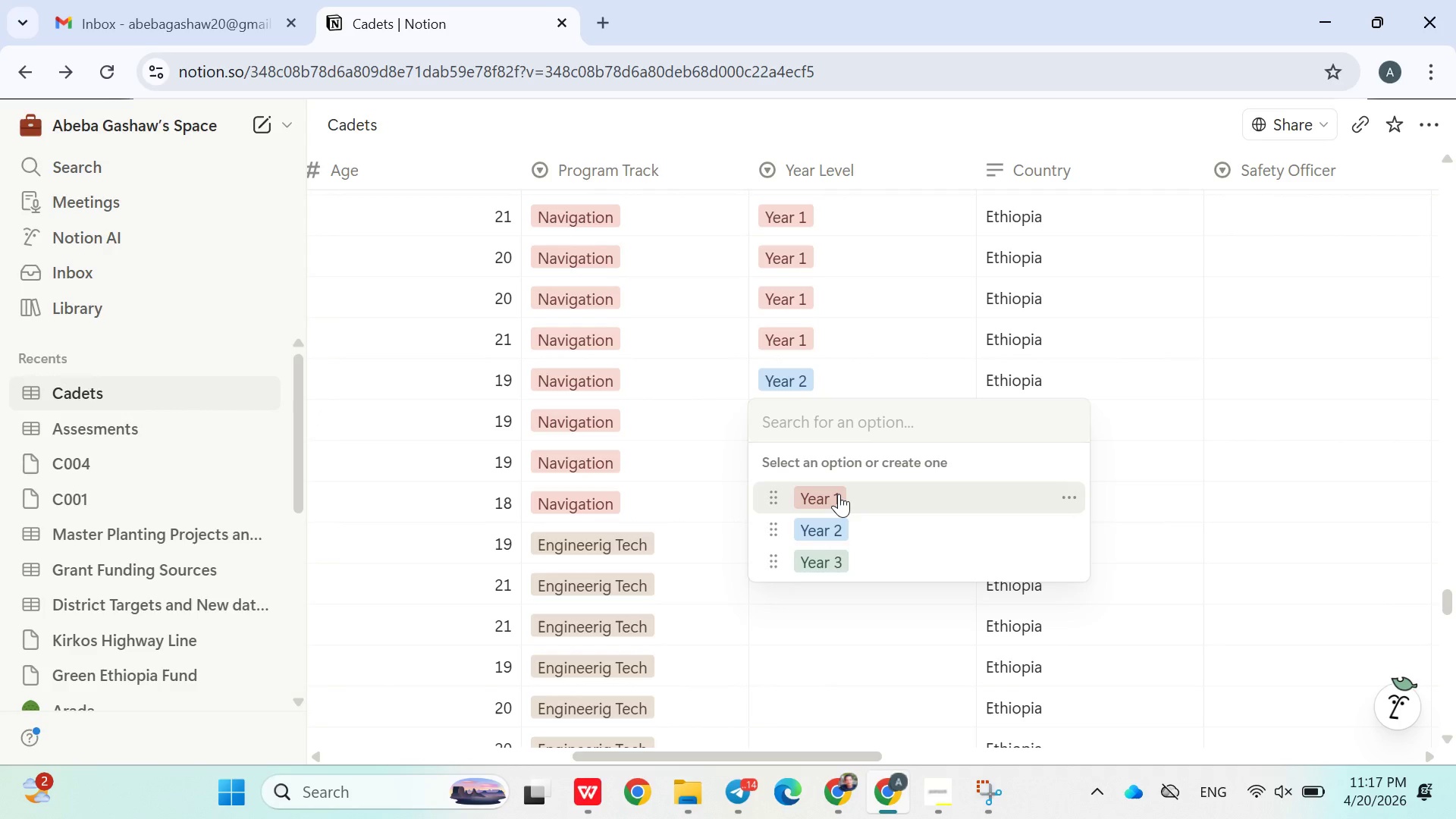 
left_click([839, 528])
 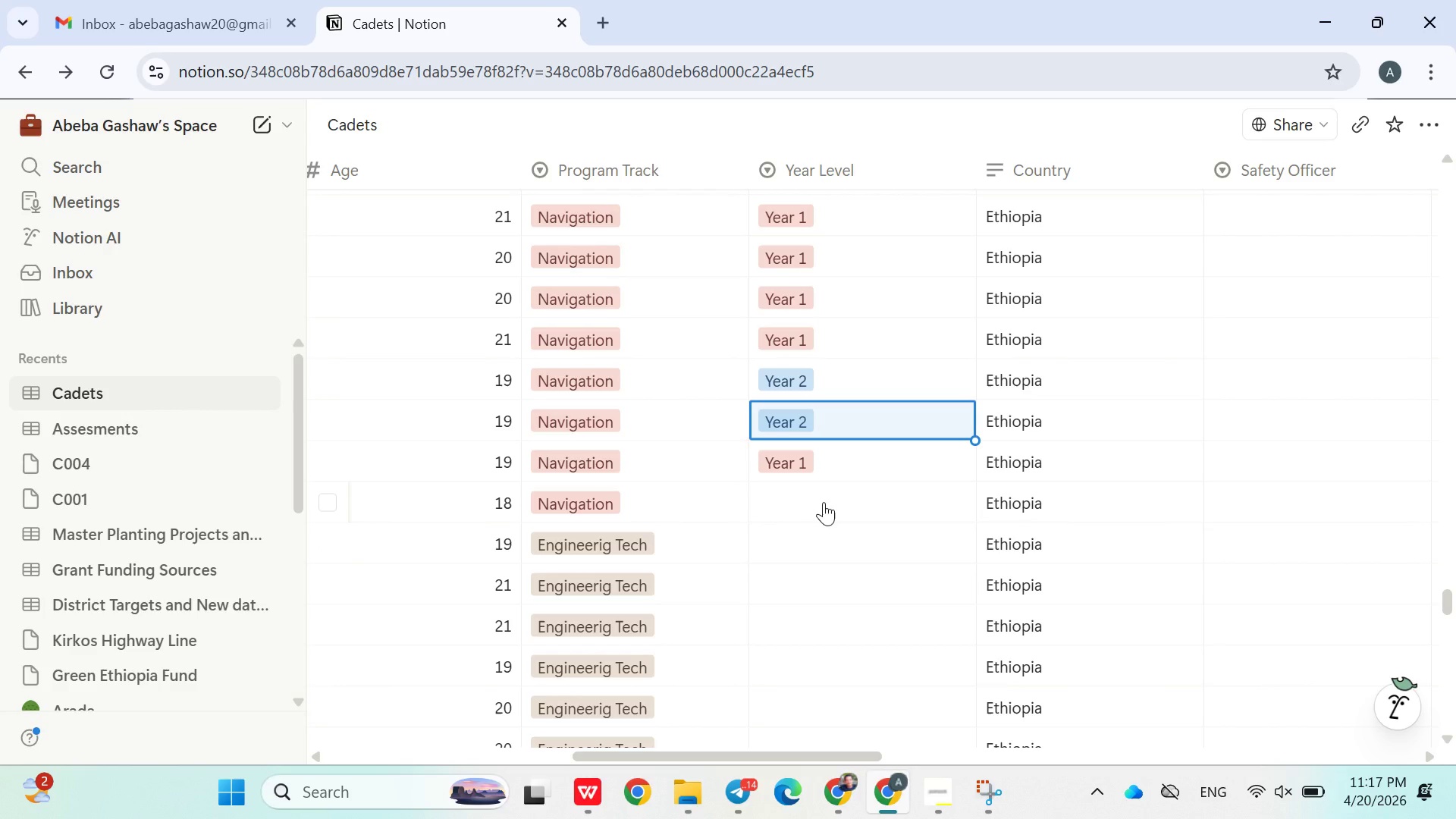 
wait(8.84)
 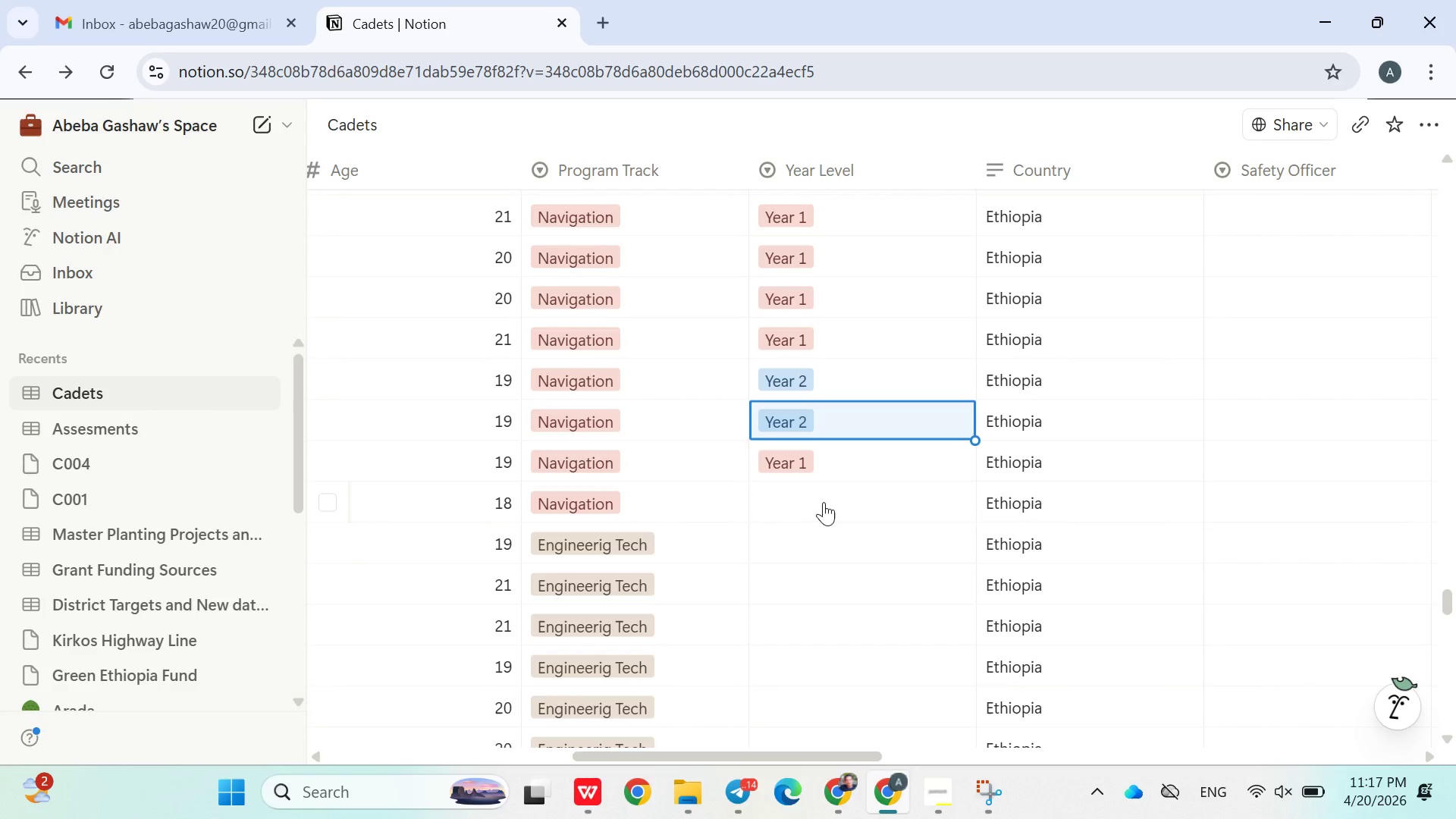 
left_click([846, 467])
 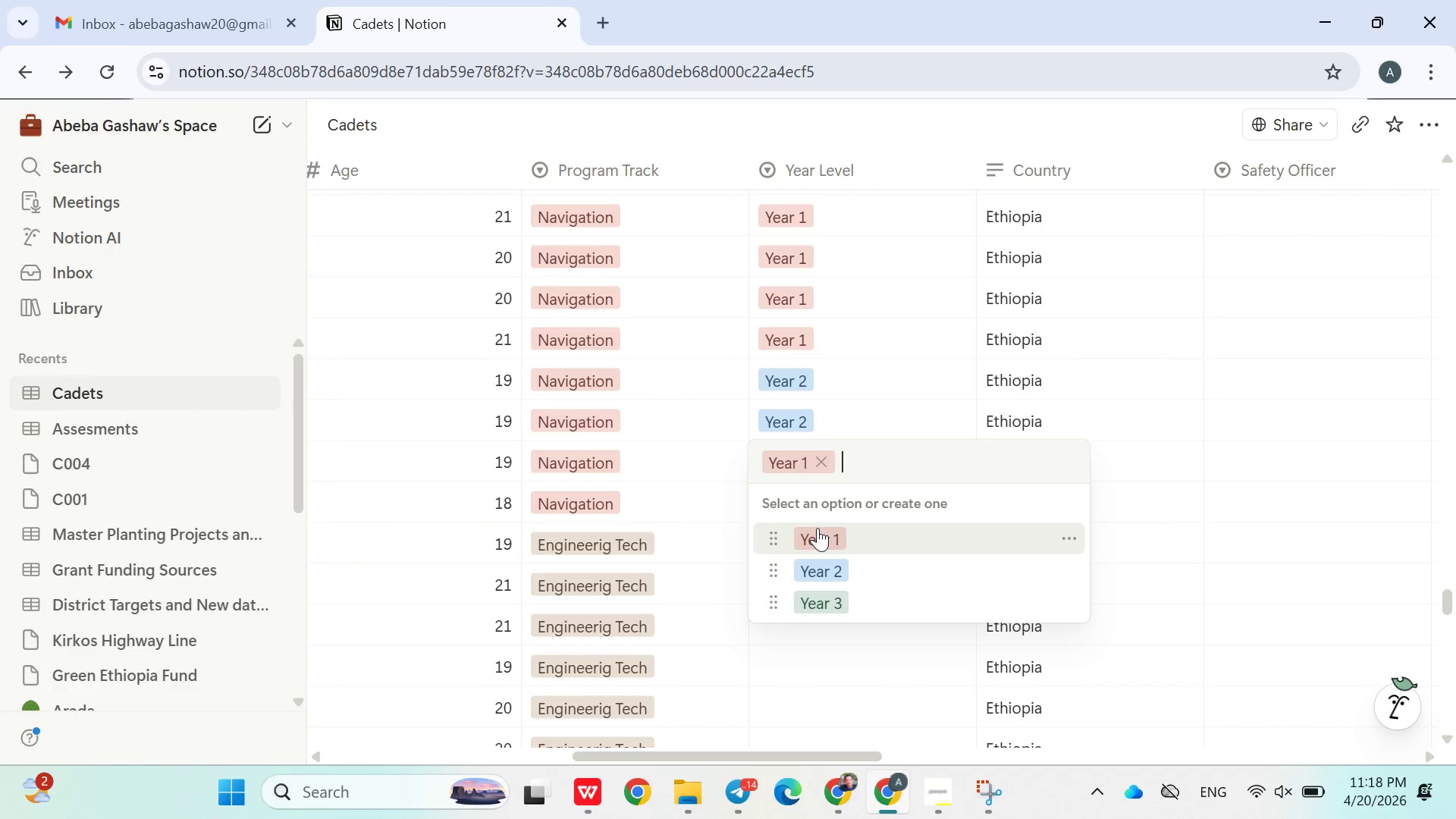 
left_click([817, 528])
 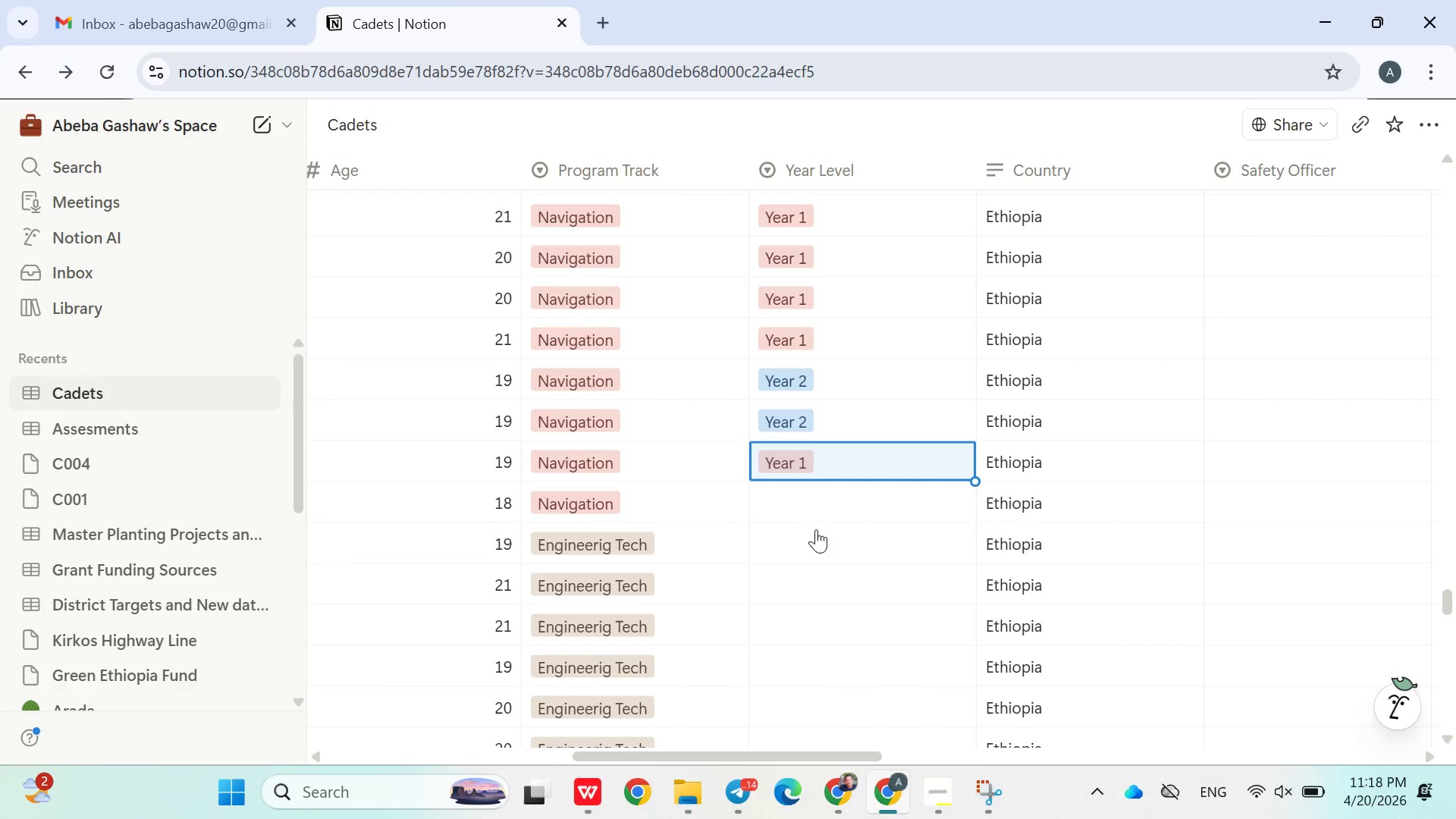 
left_click([805, 538])
 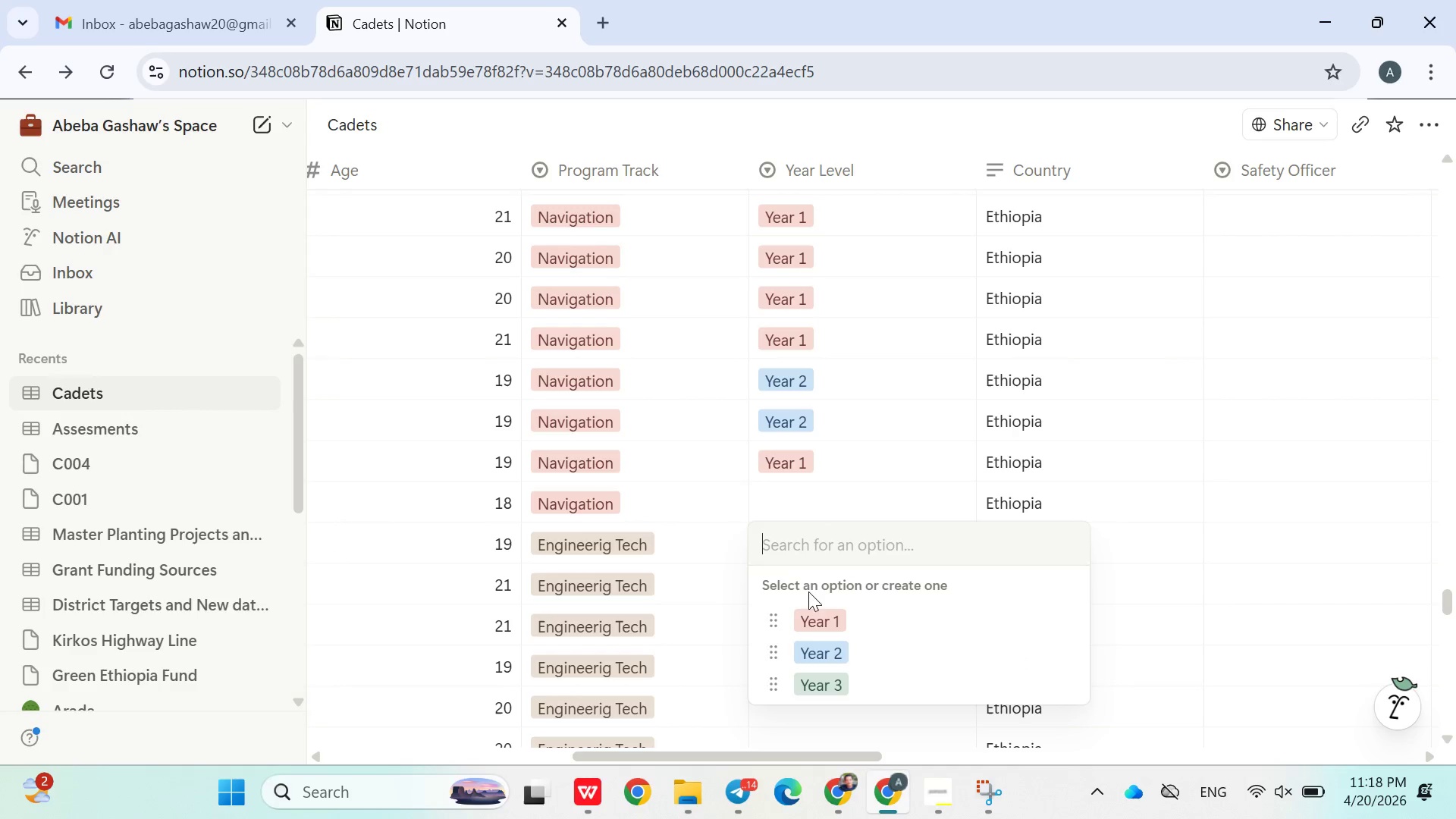 
left_click([808, 615])
 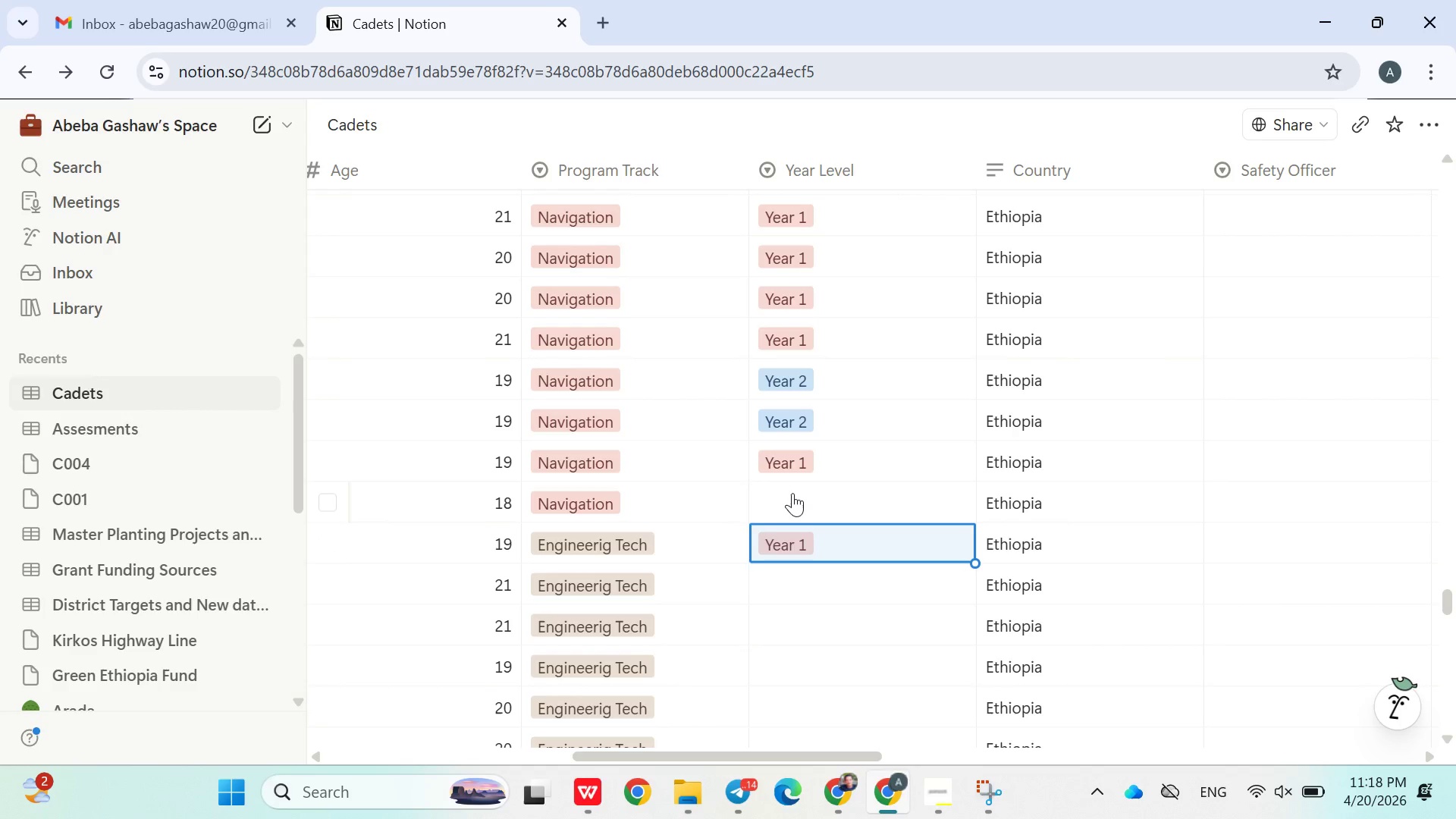 
left_click([792, 493])
 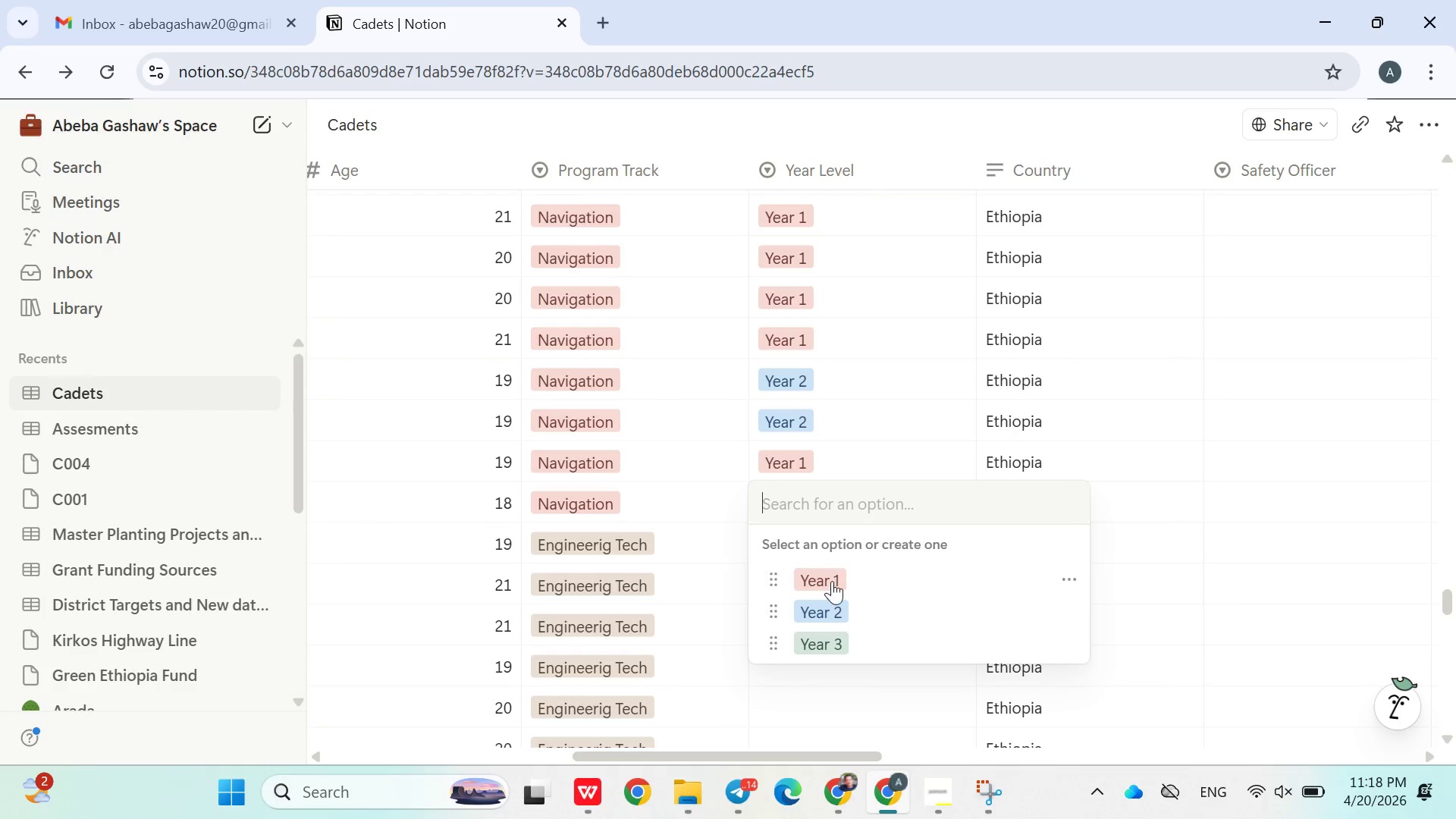 
left_click([832, 588])
 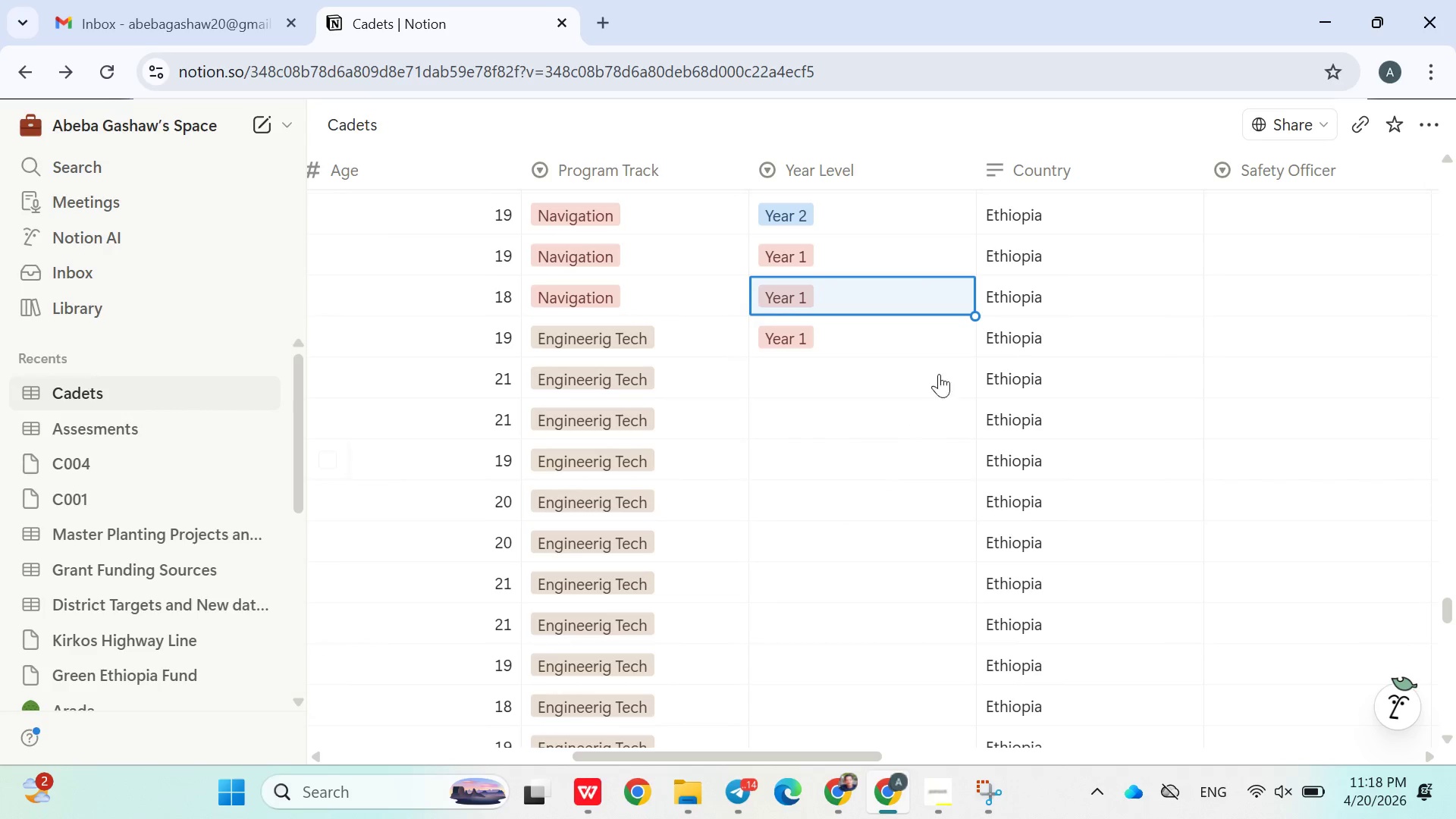 
left_click([918, 349])
 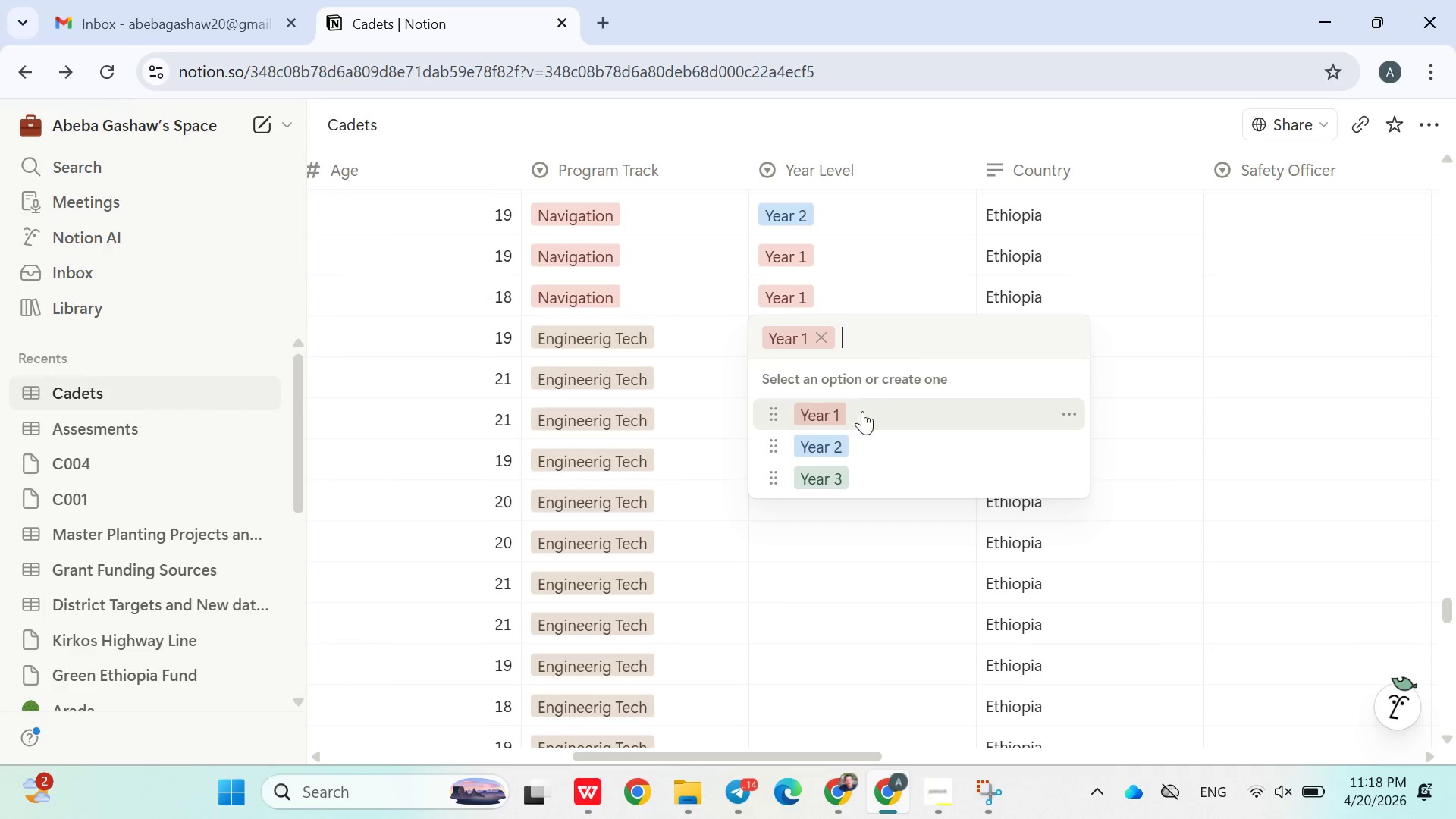 
left_click([851, 434])
 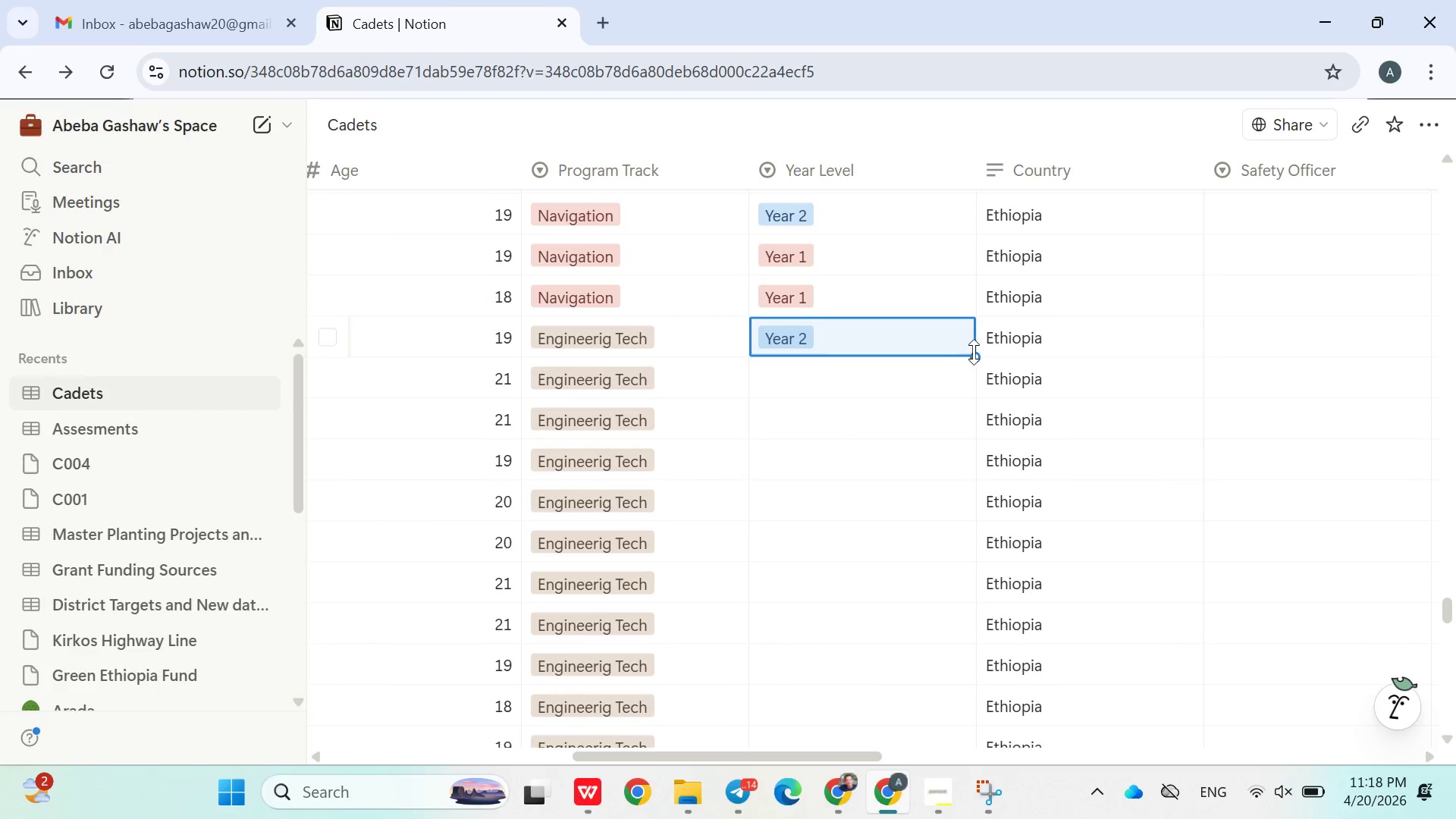 
left_click_drag(start_coordinate=[978, 353], to_coordinate=[974, 740])
 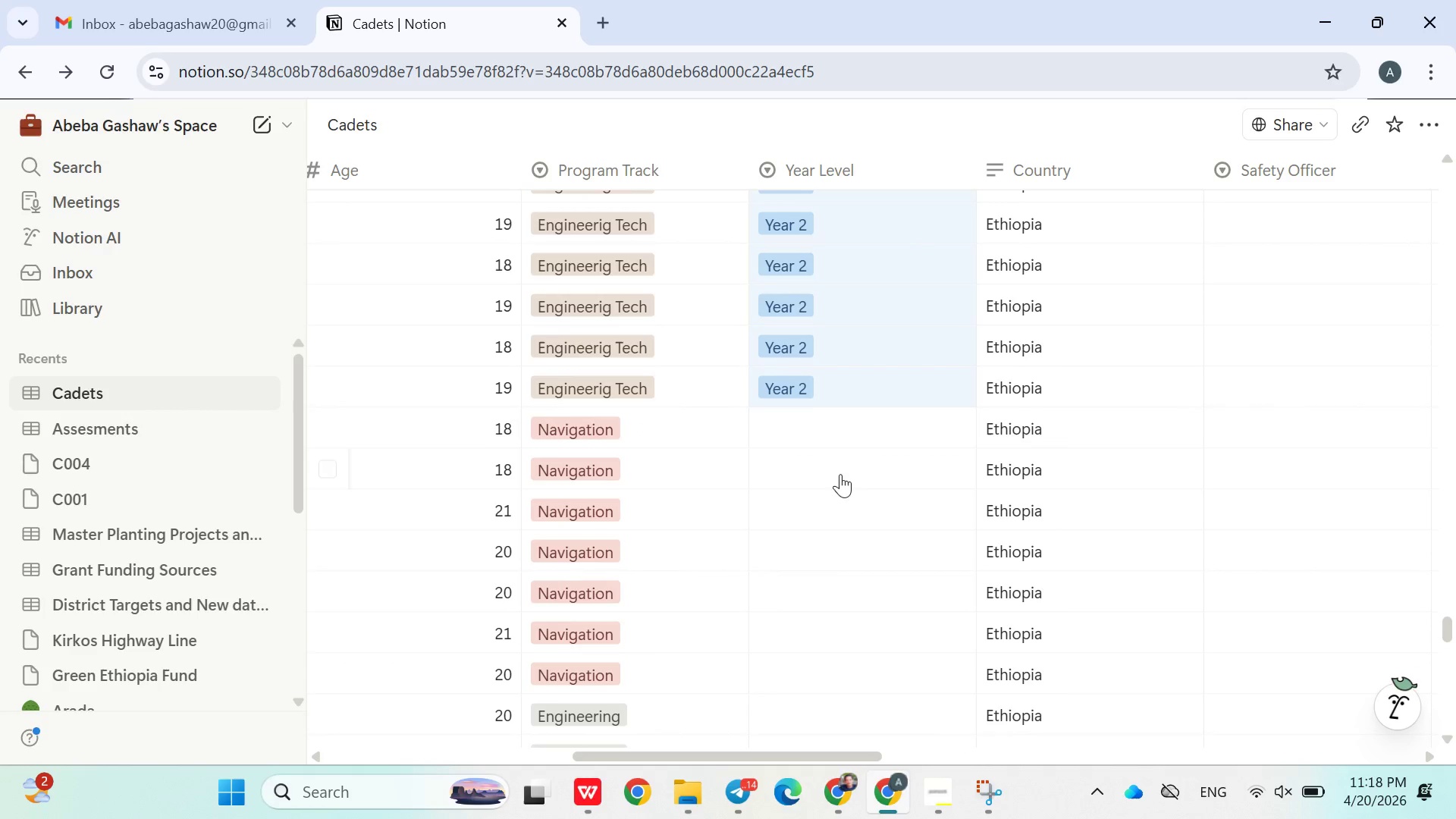 
left_click([789, 366])
 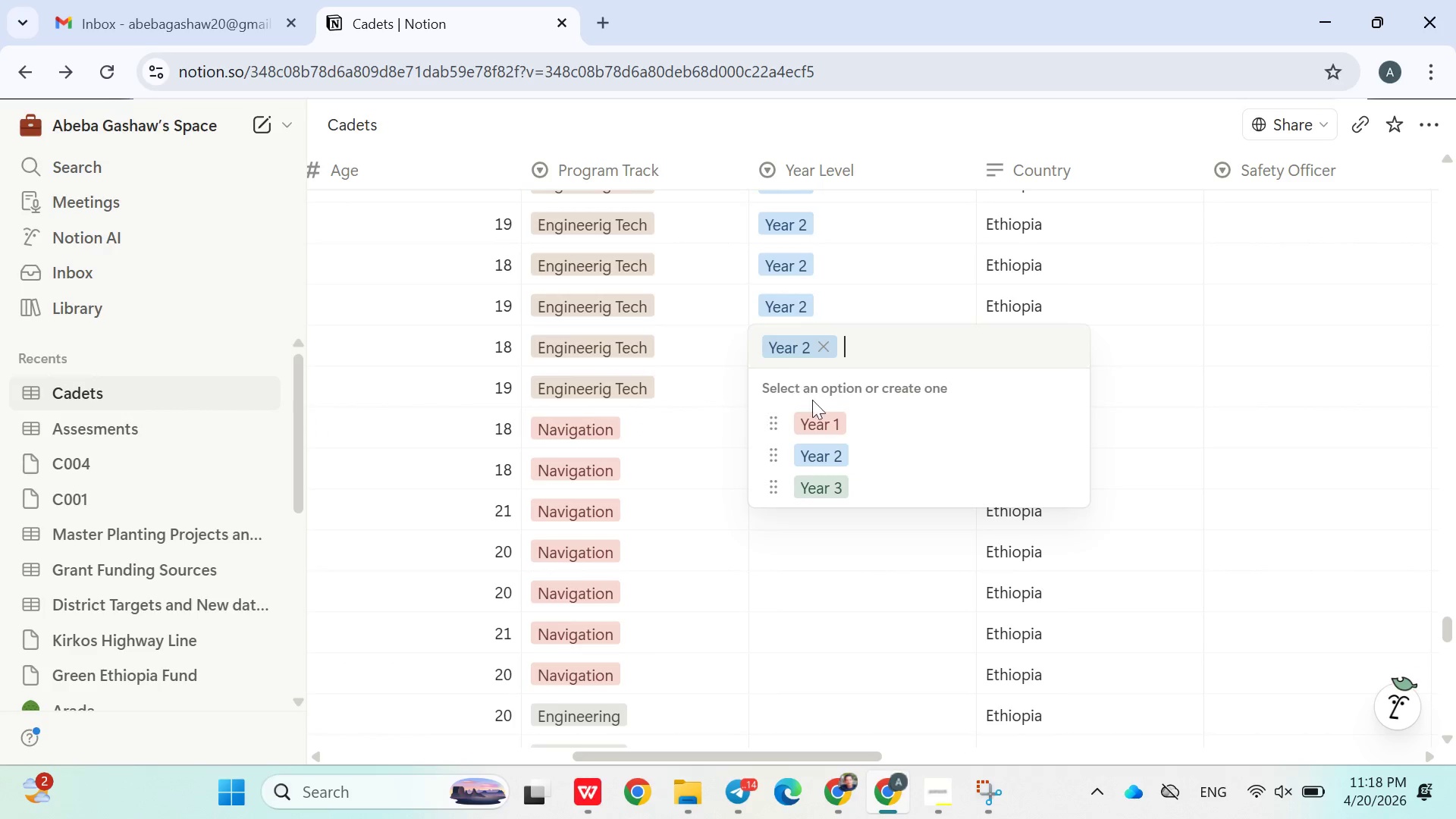 
left_click([827, 421])
 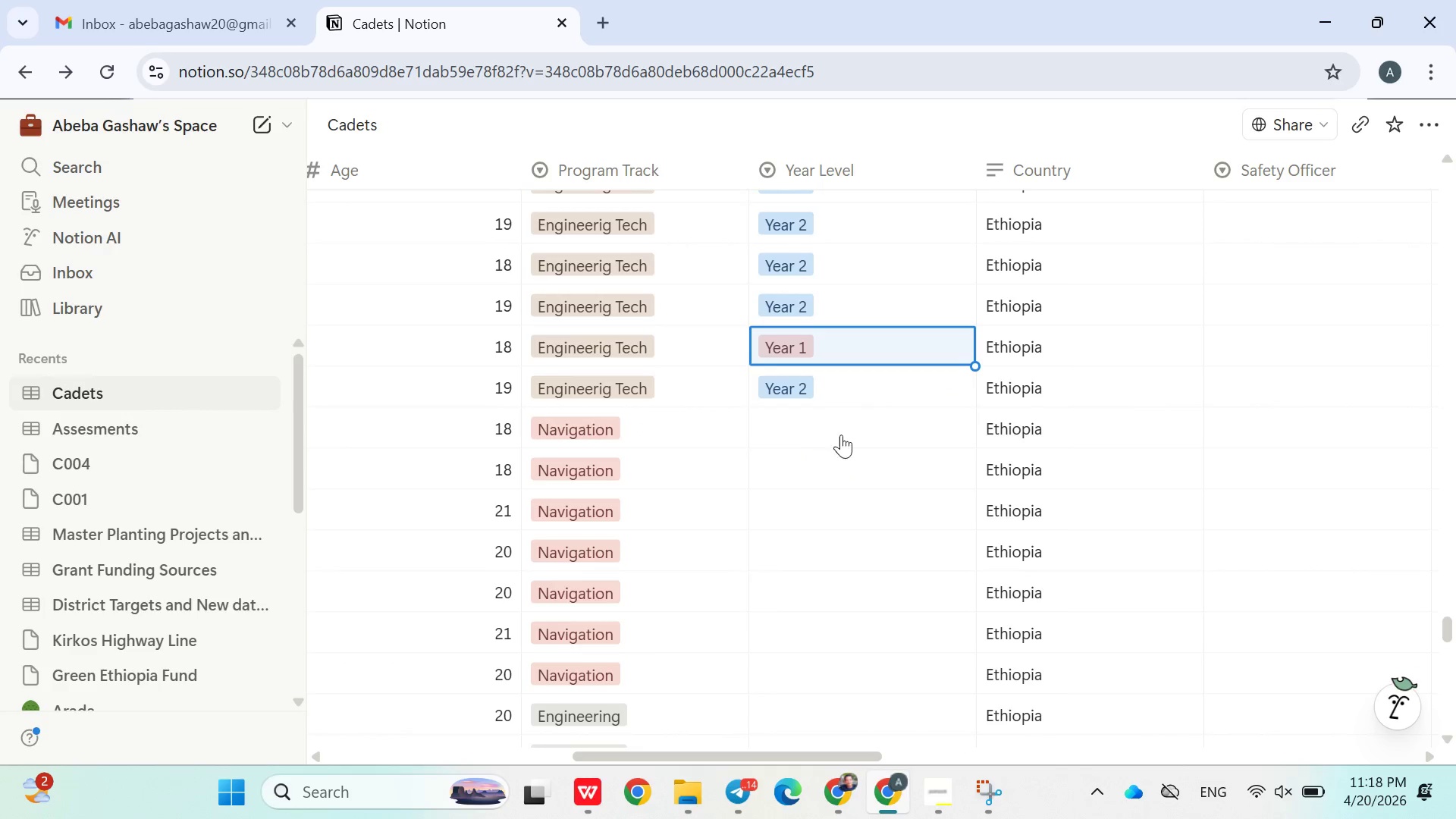 
left_click([851, 452])
 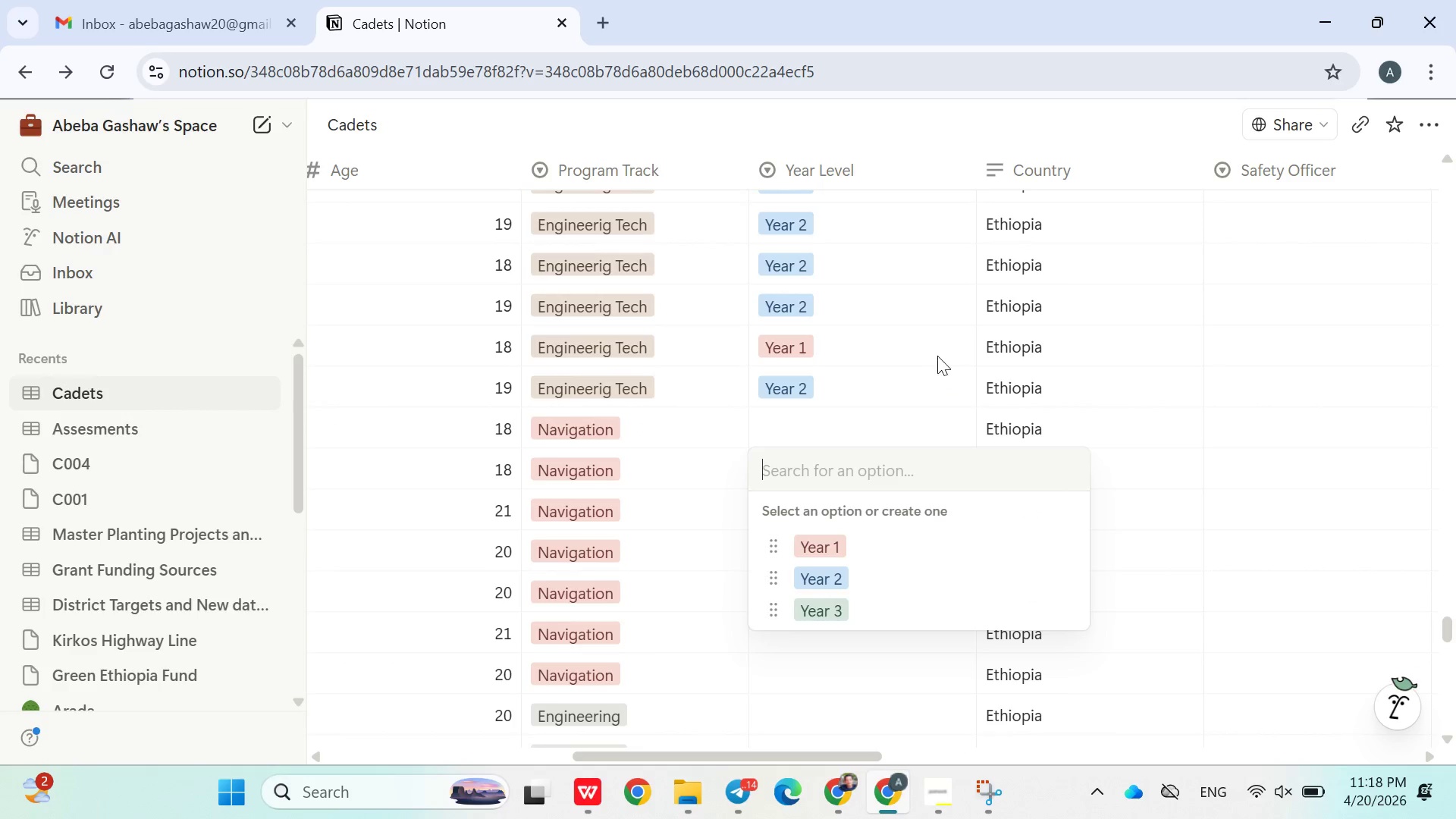 
left_click([930, 347])
 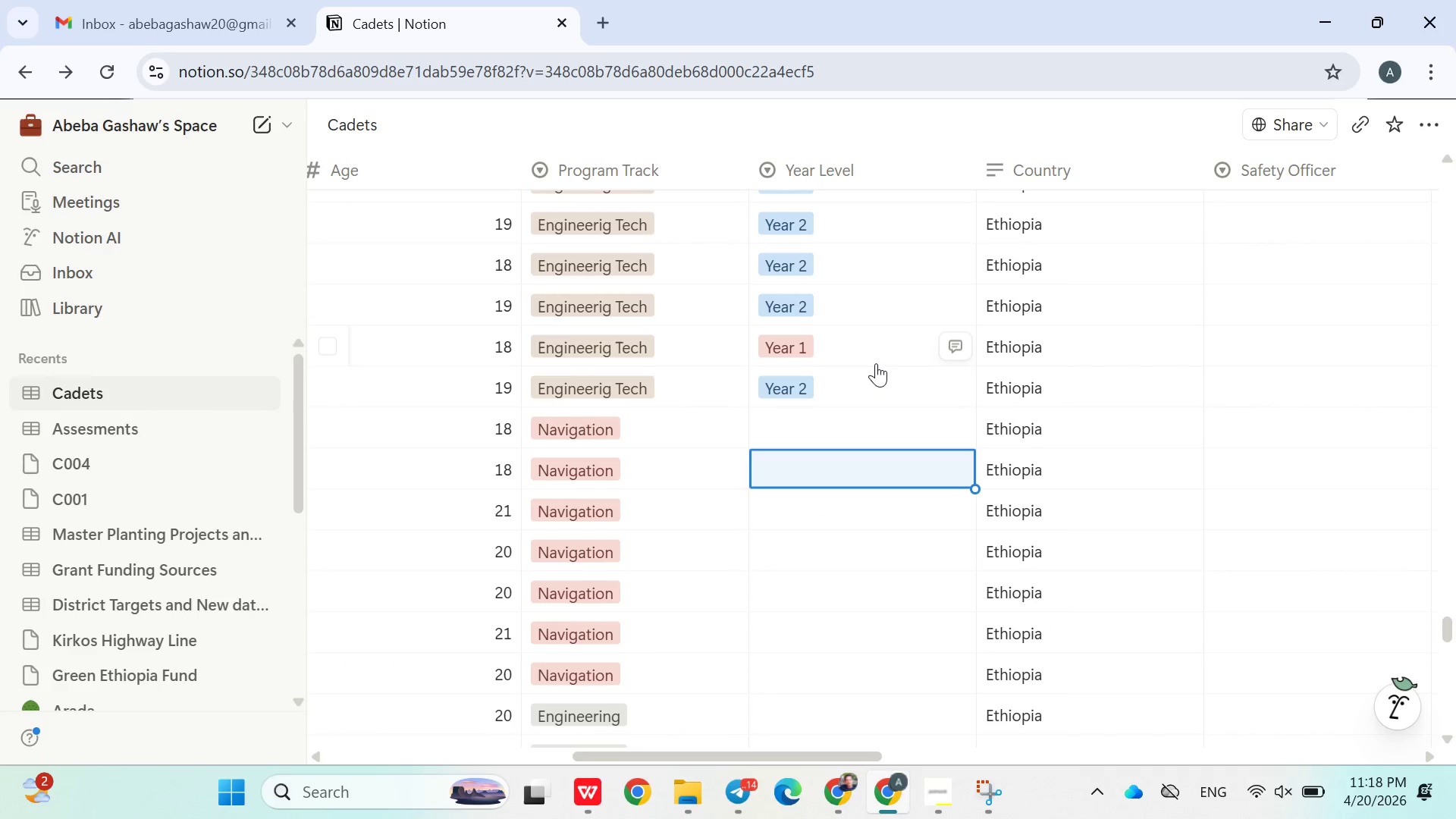 
left_click([876, 363])
 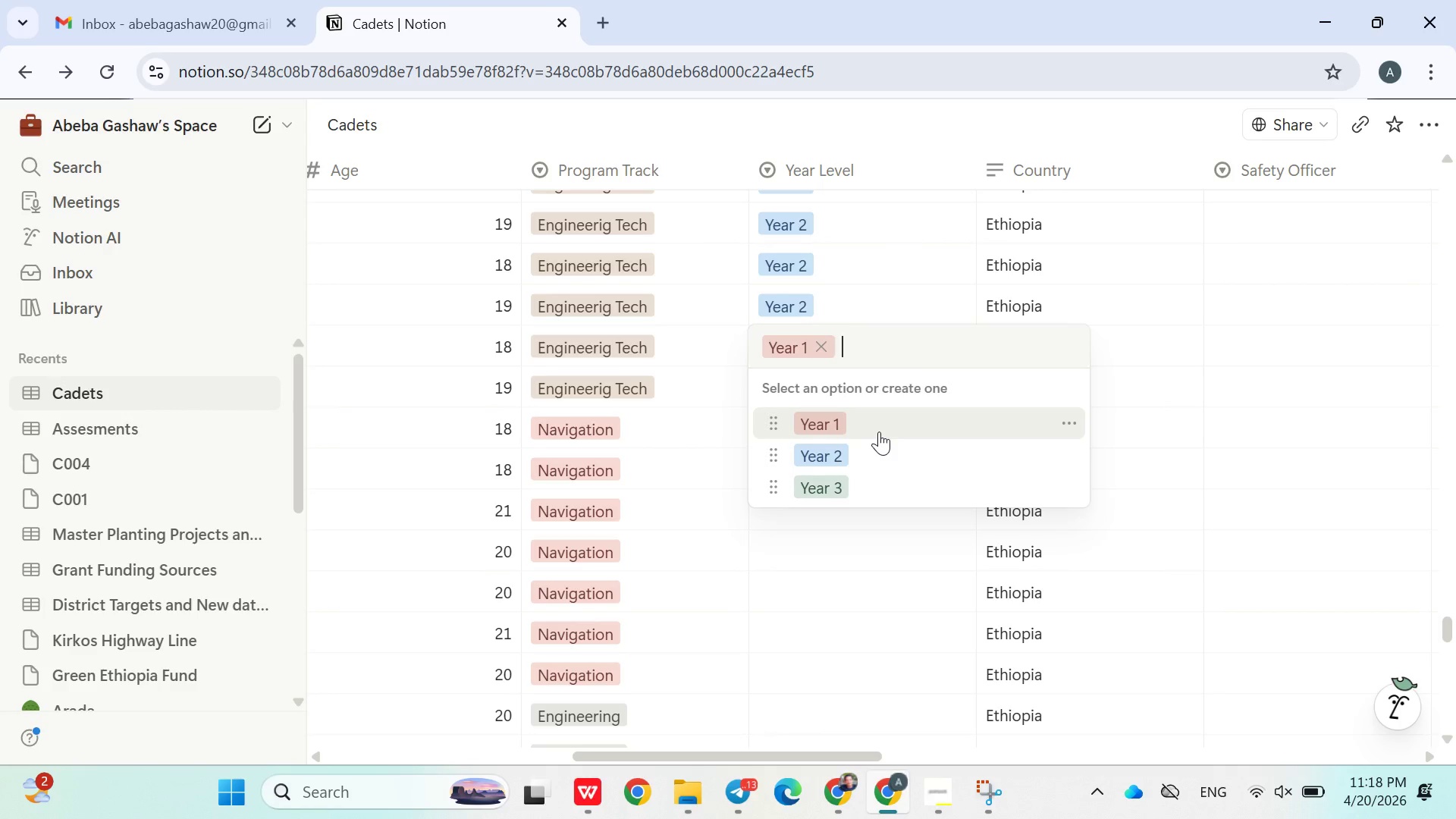 
wait(7.62)
 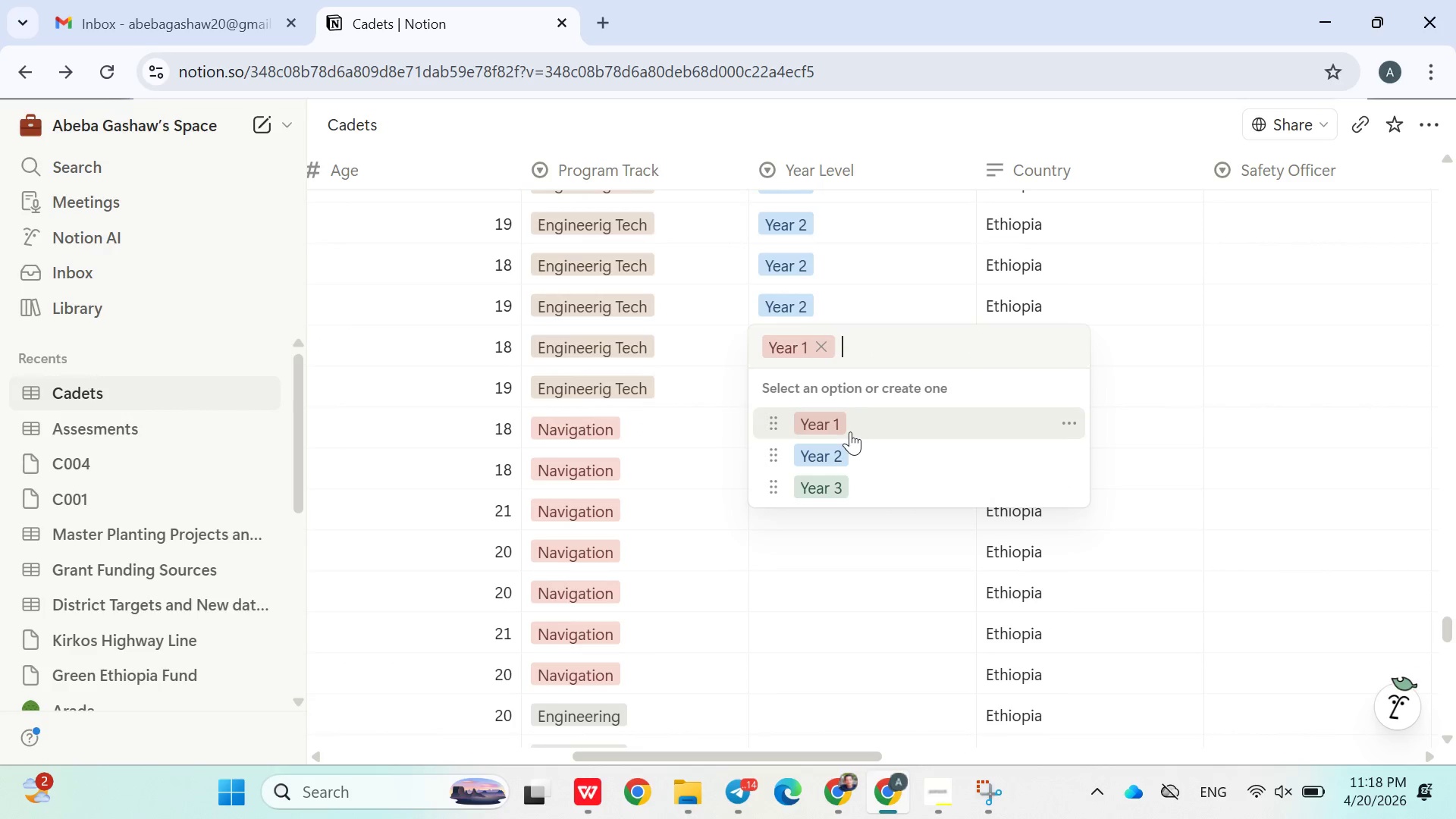 
left_click([856, 449])
 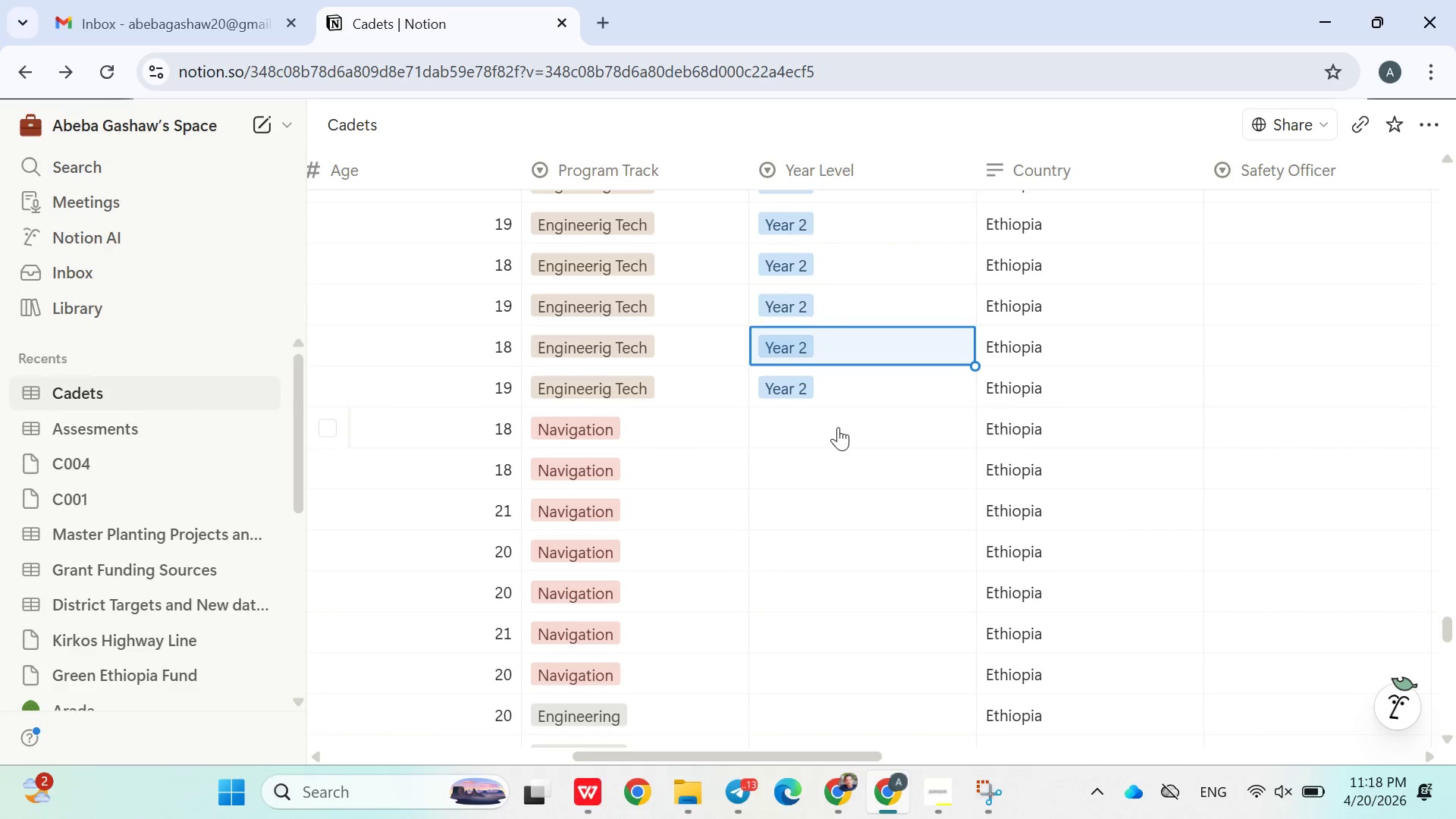 
left_click([838, 426])
 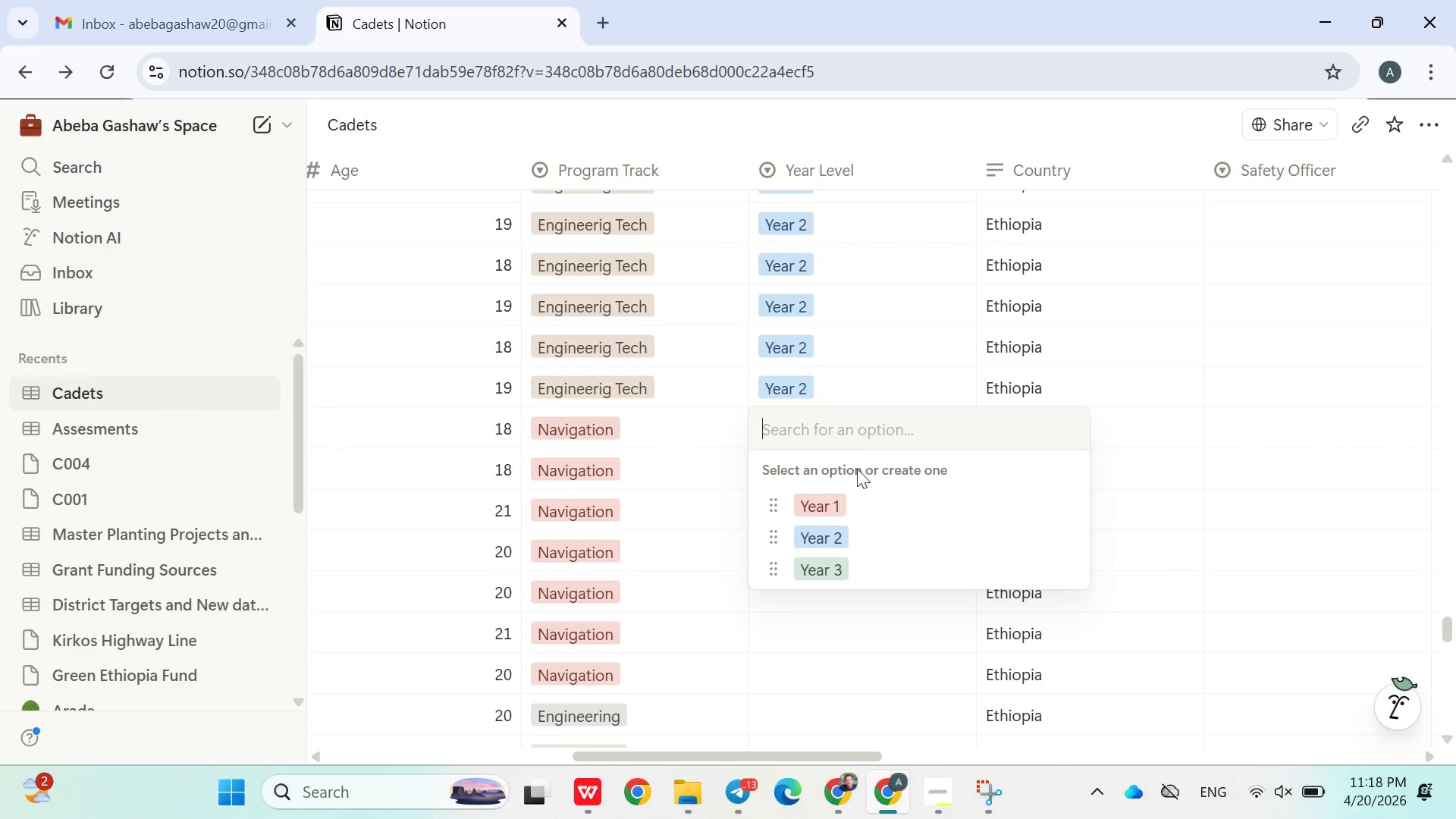 
left_click([856, 496])
 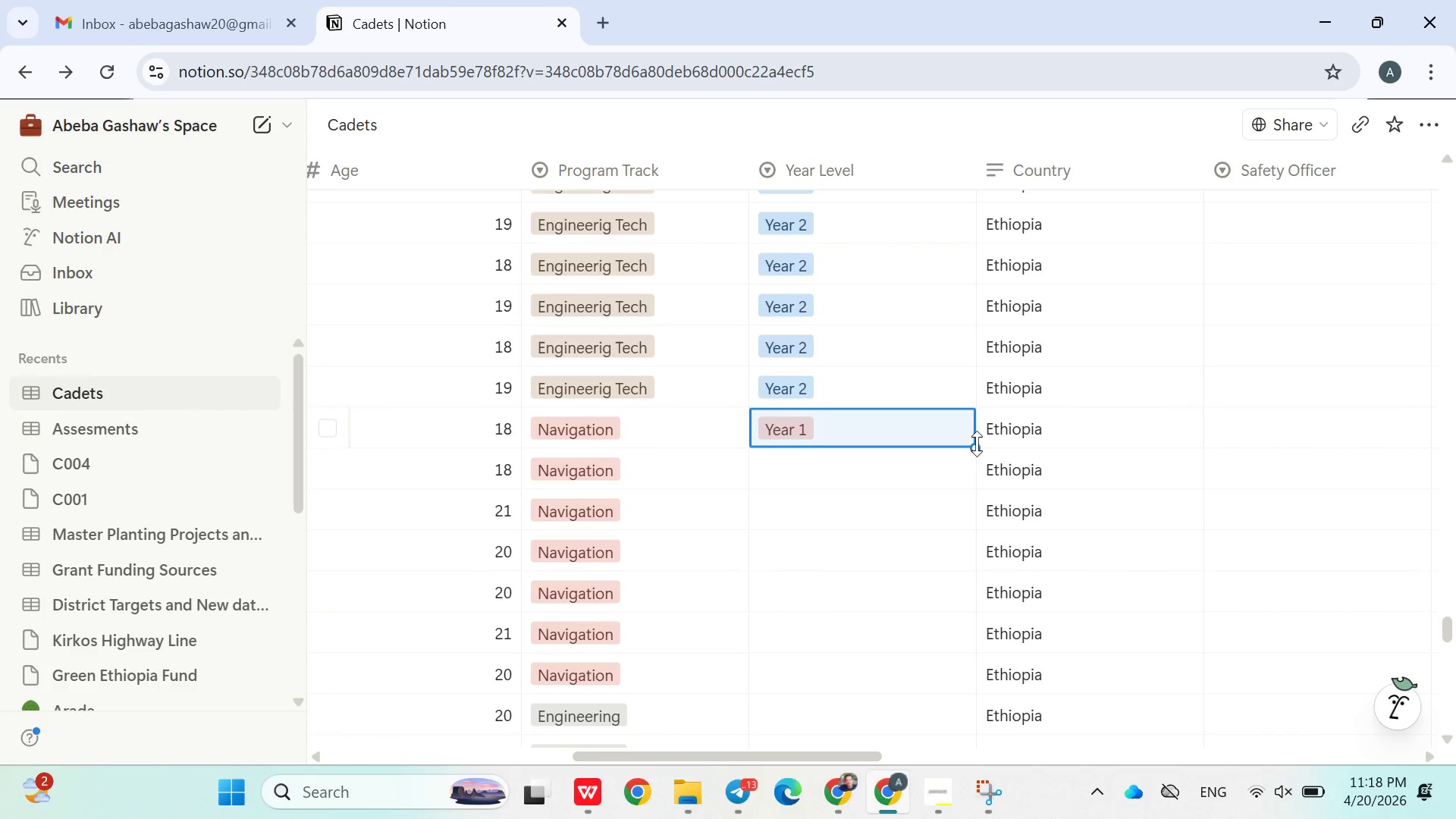 
left_click_drag(start_coordinate=[977, 444], to_coordinate=[934, 689])
 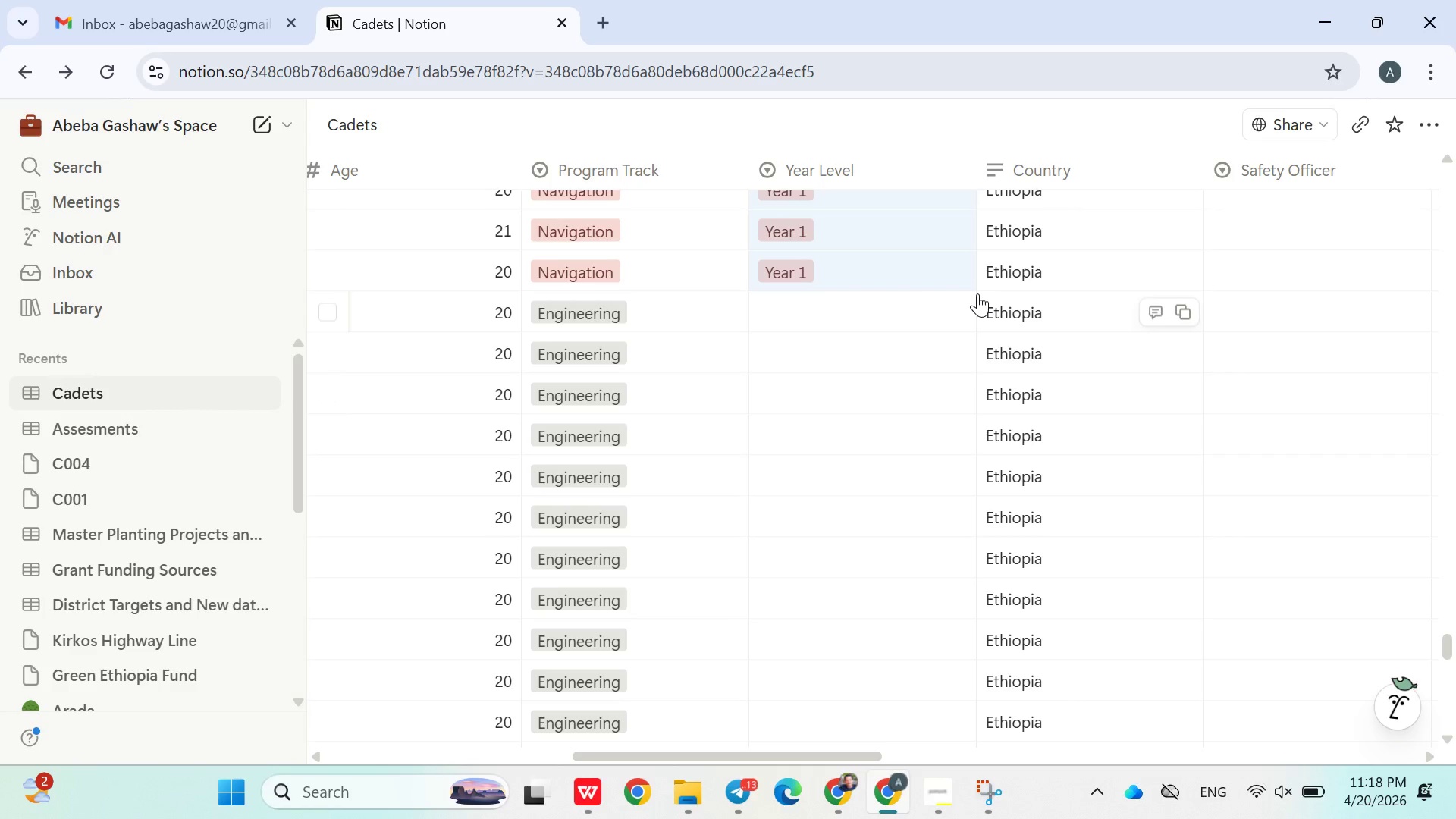 
wait(14.14)
 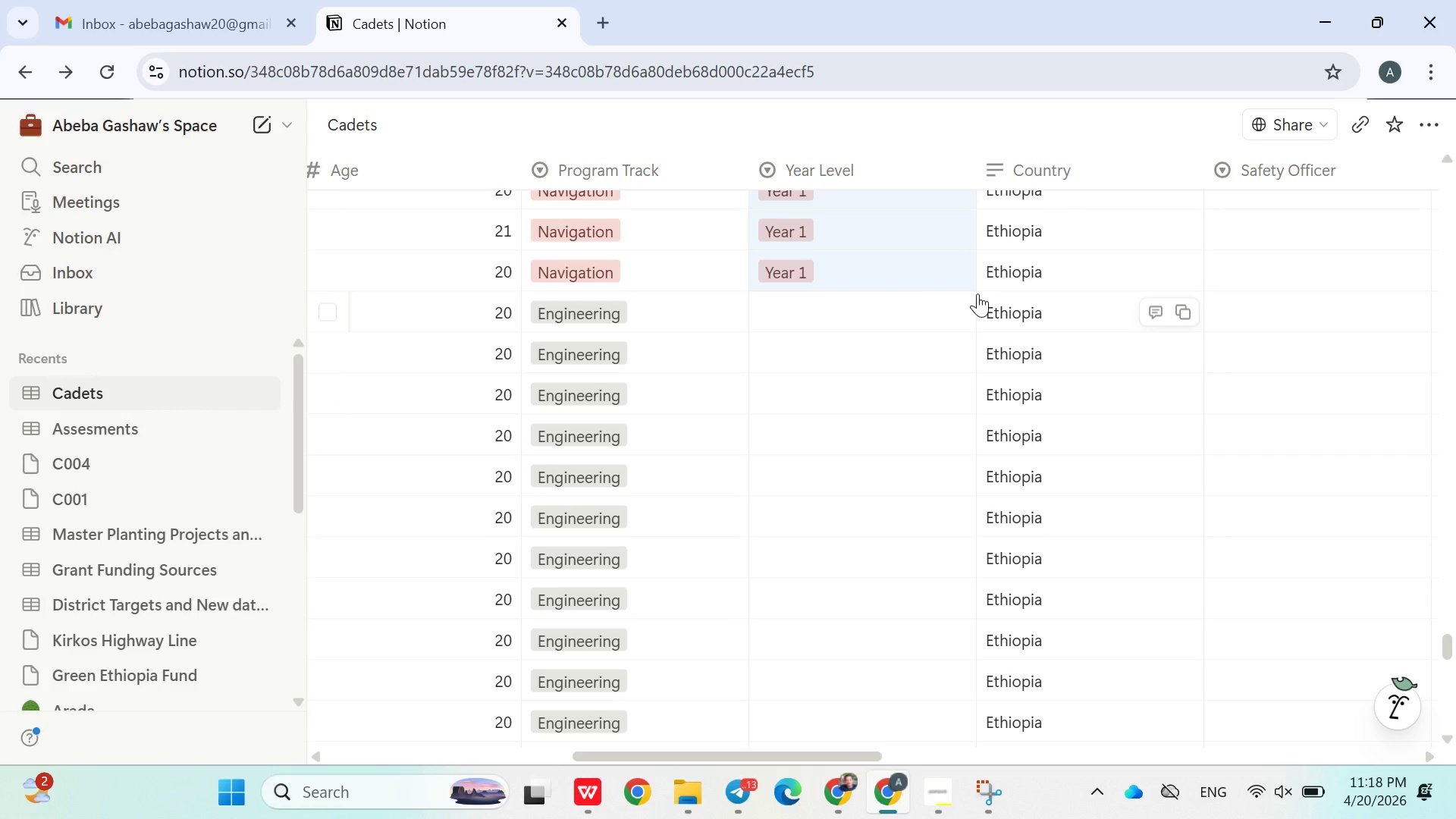 
left_click([890, 491])
 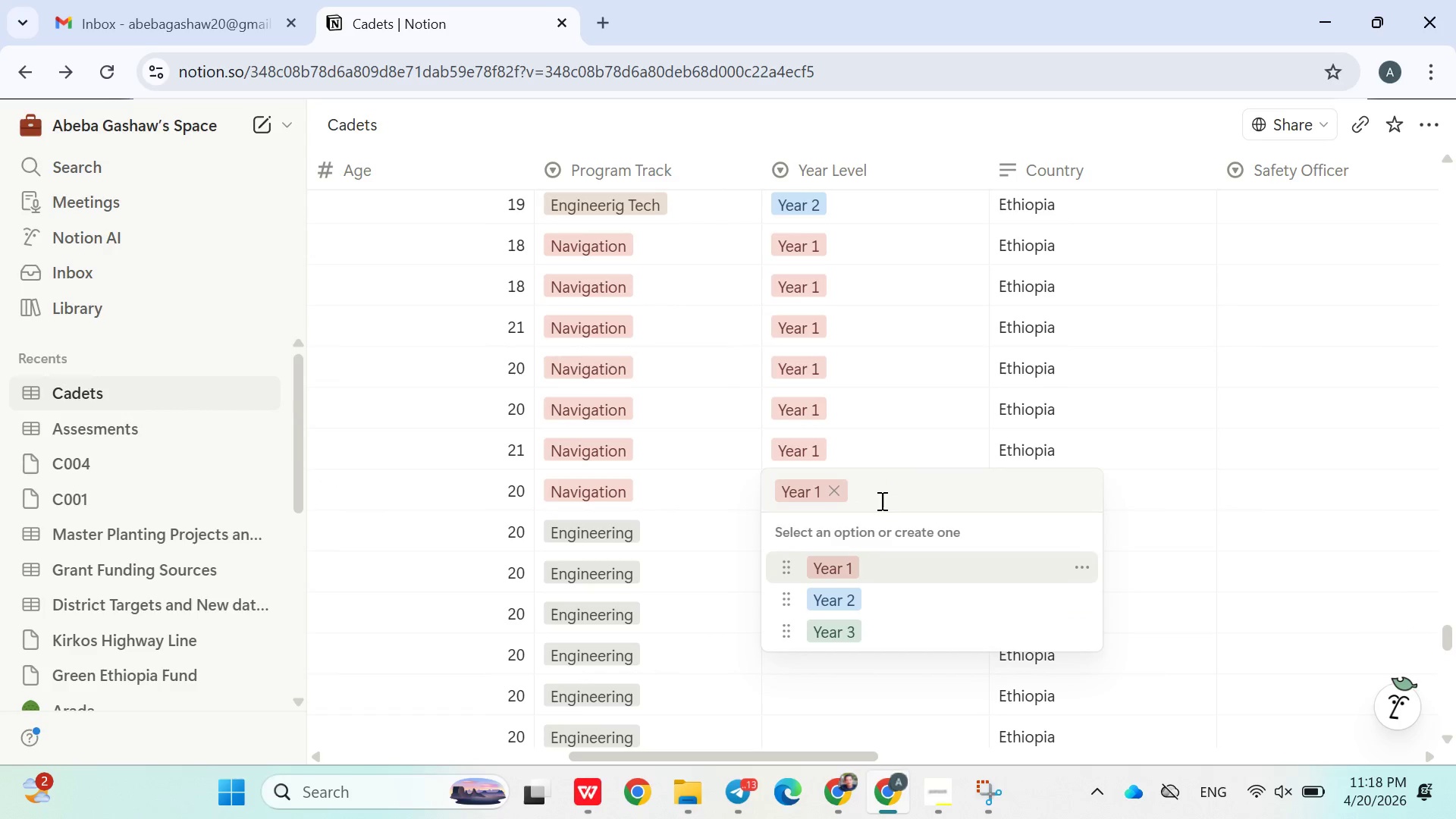 
left_click([752, 569])
 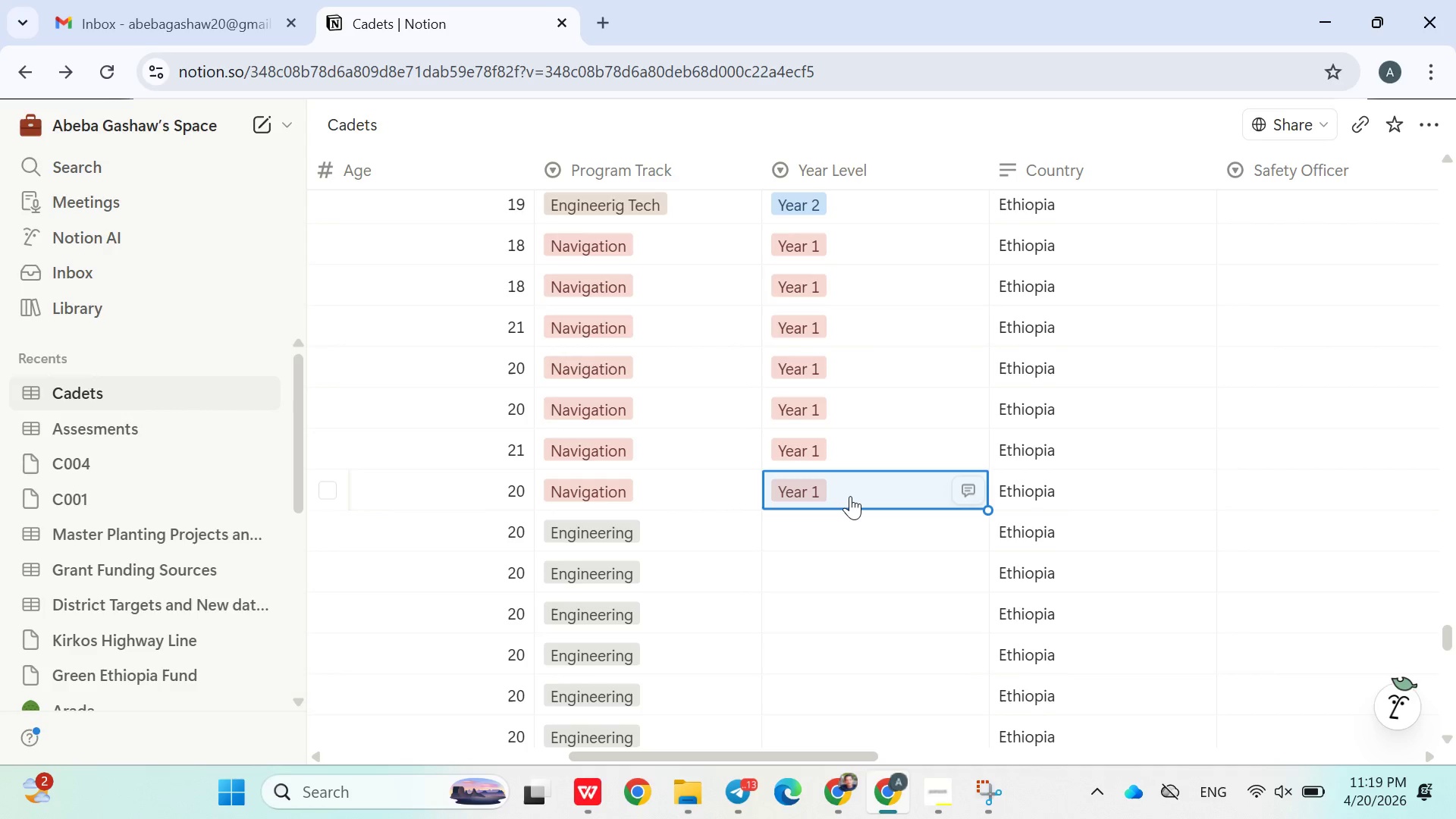 
wait(15.02)
 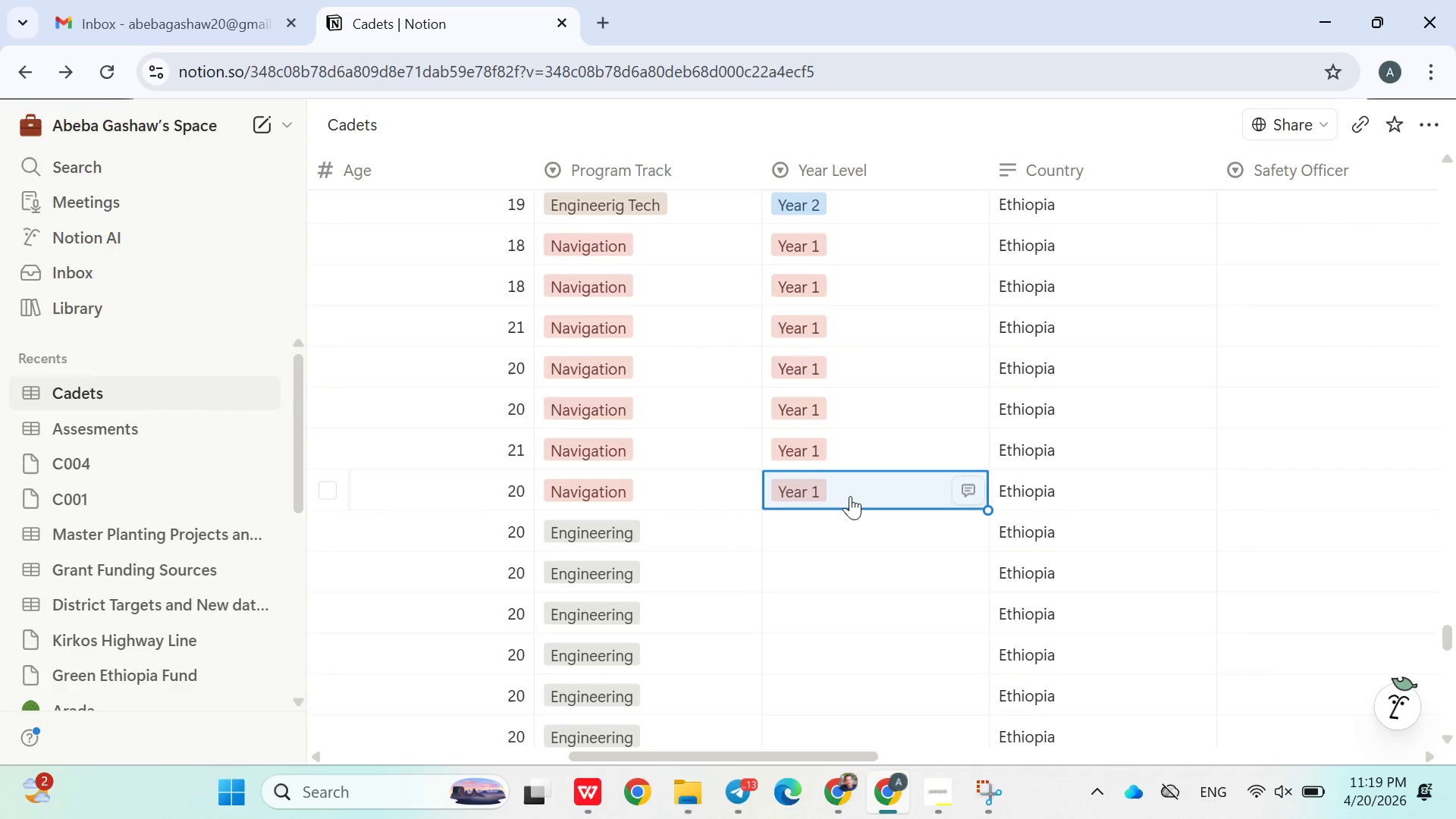 
mouse_move([625, 765])
 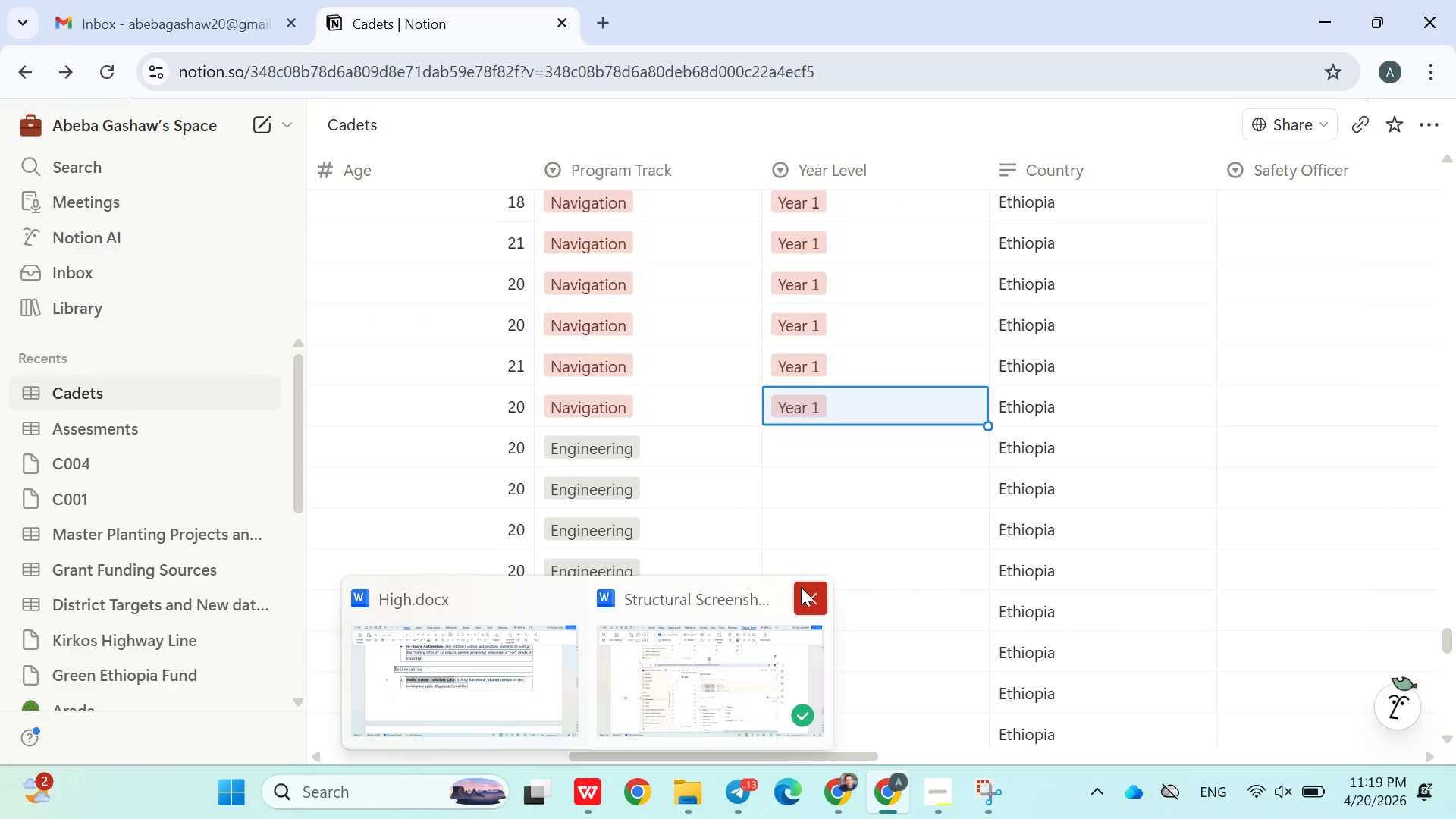 